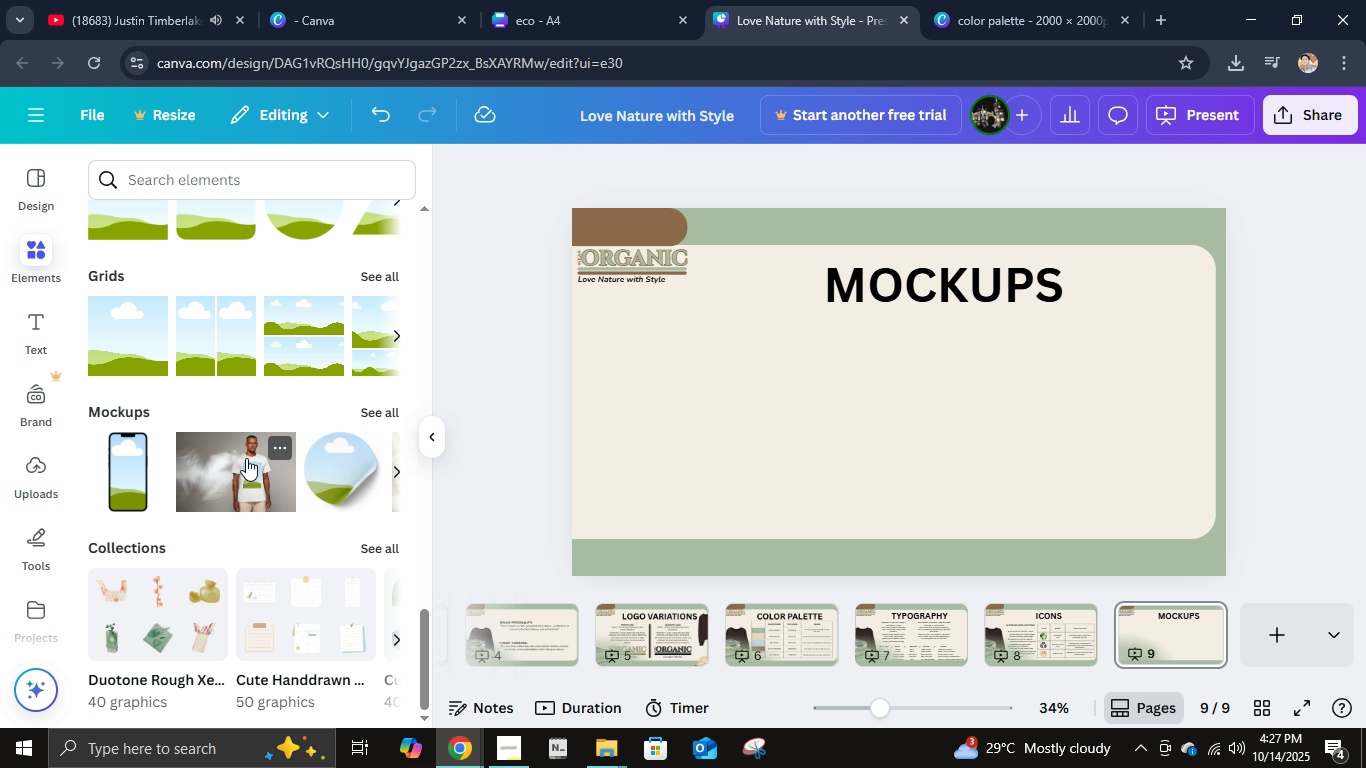 
right_click([246, 458])
 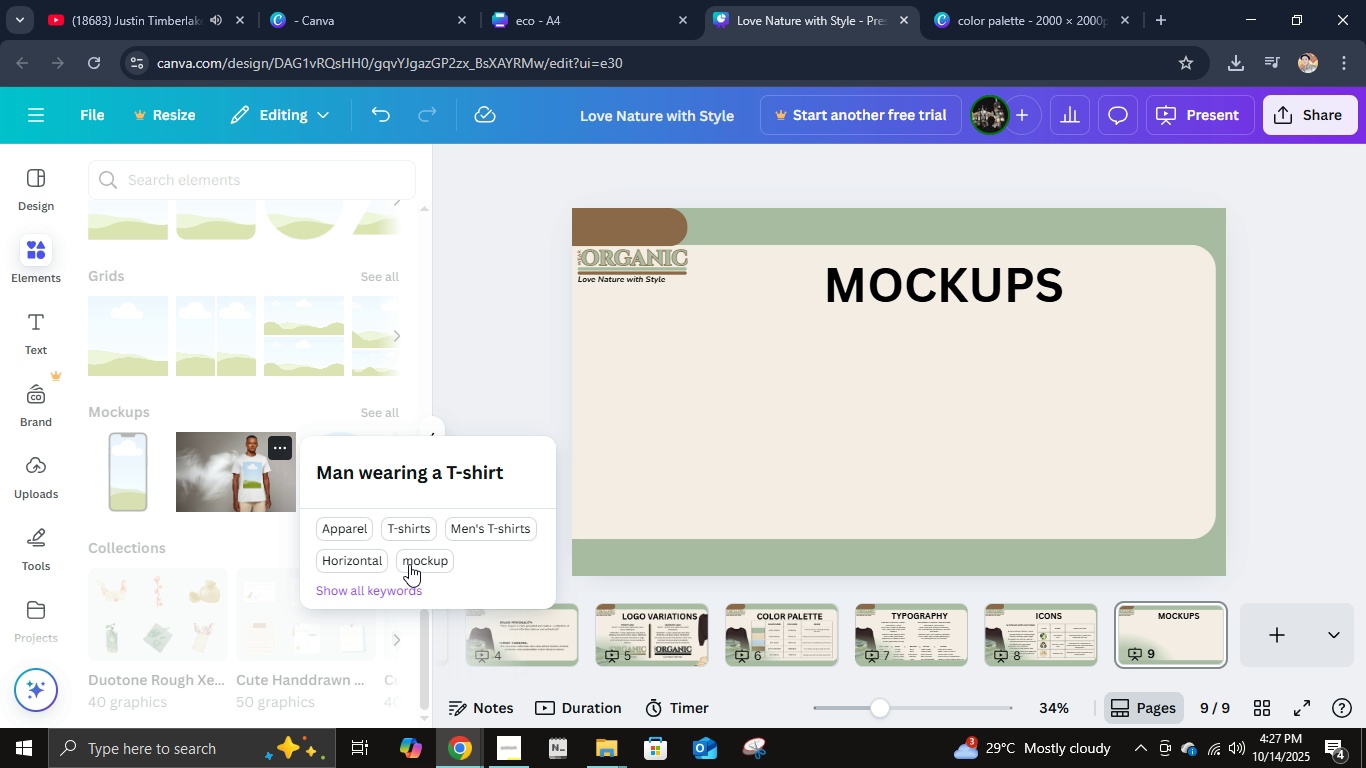 
left_click([403, 532])
 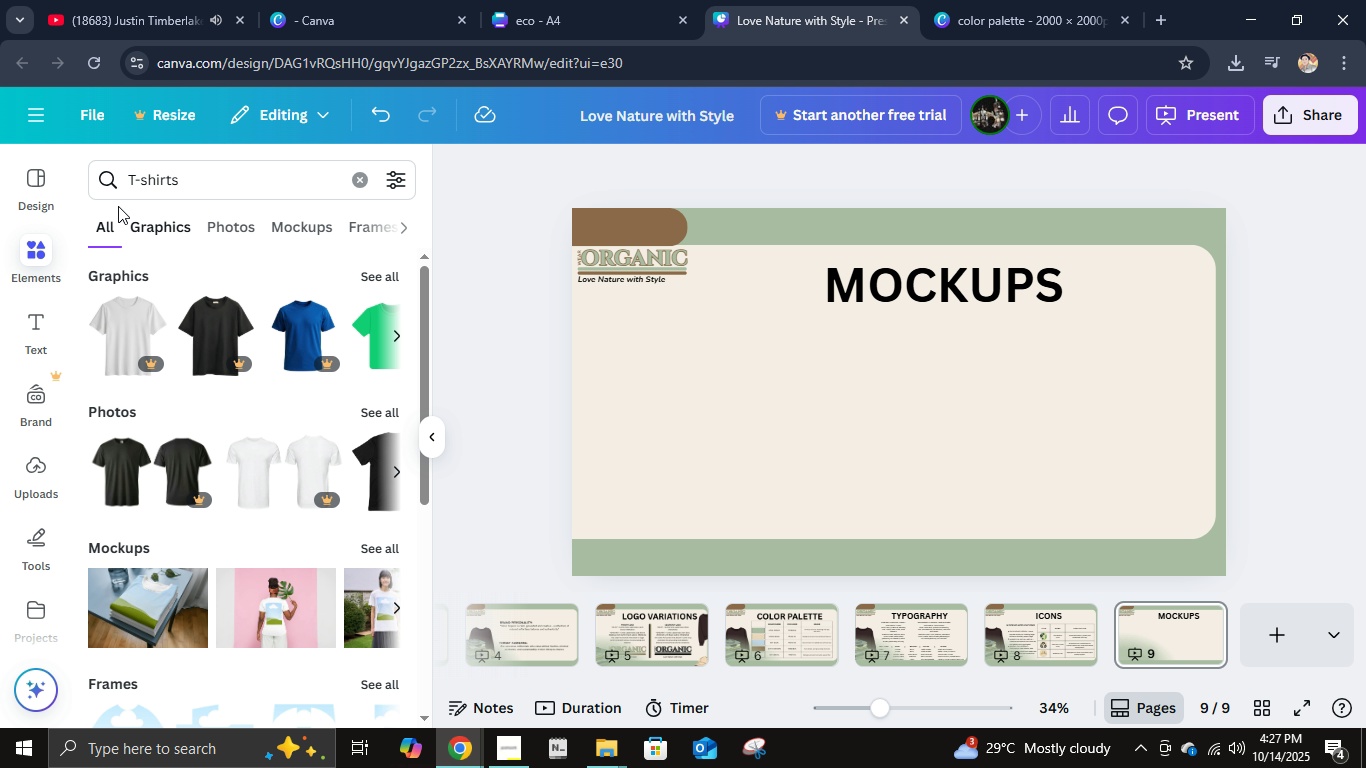 
left_click([368, 180])
 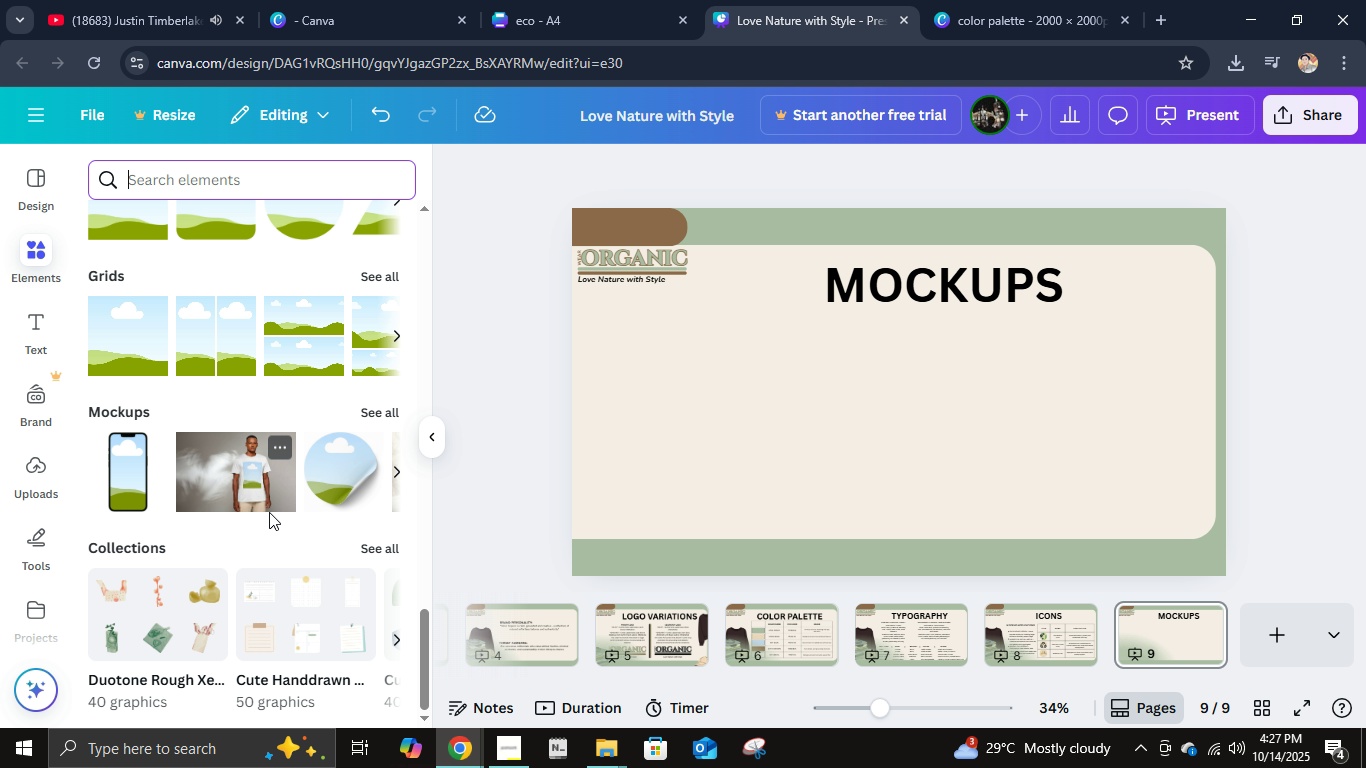 
scroll: coordinate [269, 512], scroll_direction: down, amount: 1.0
 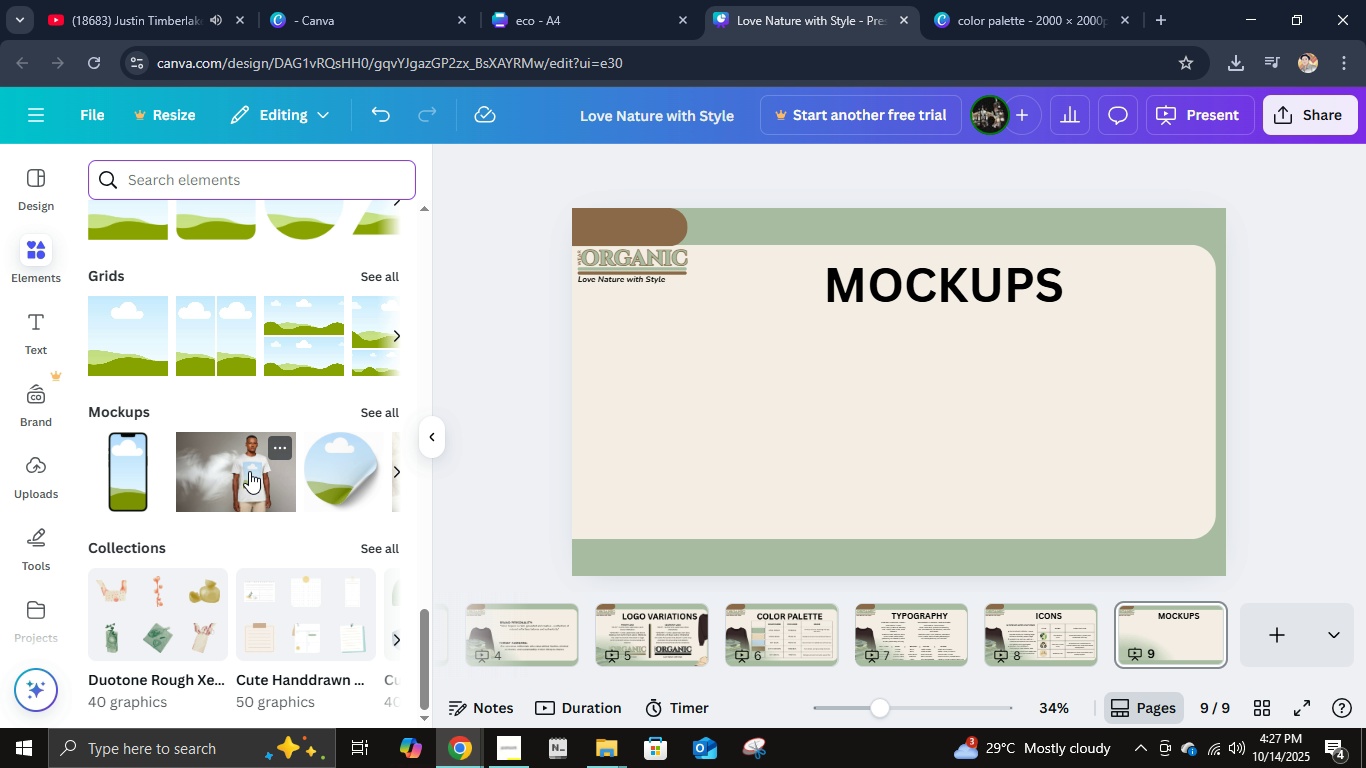 
left_click([249, 471])
 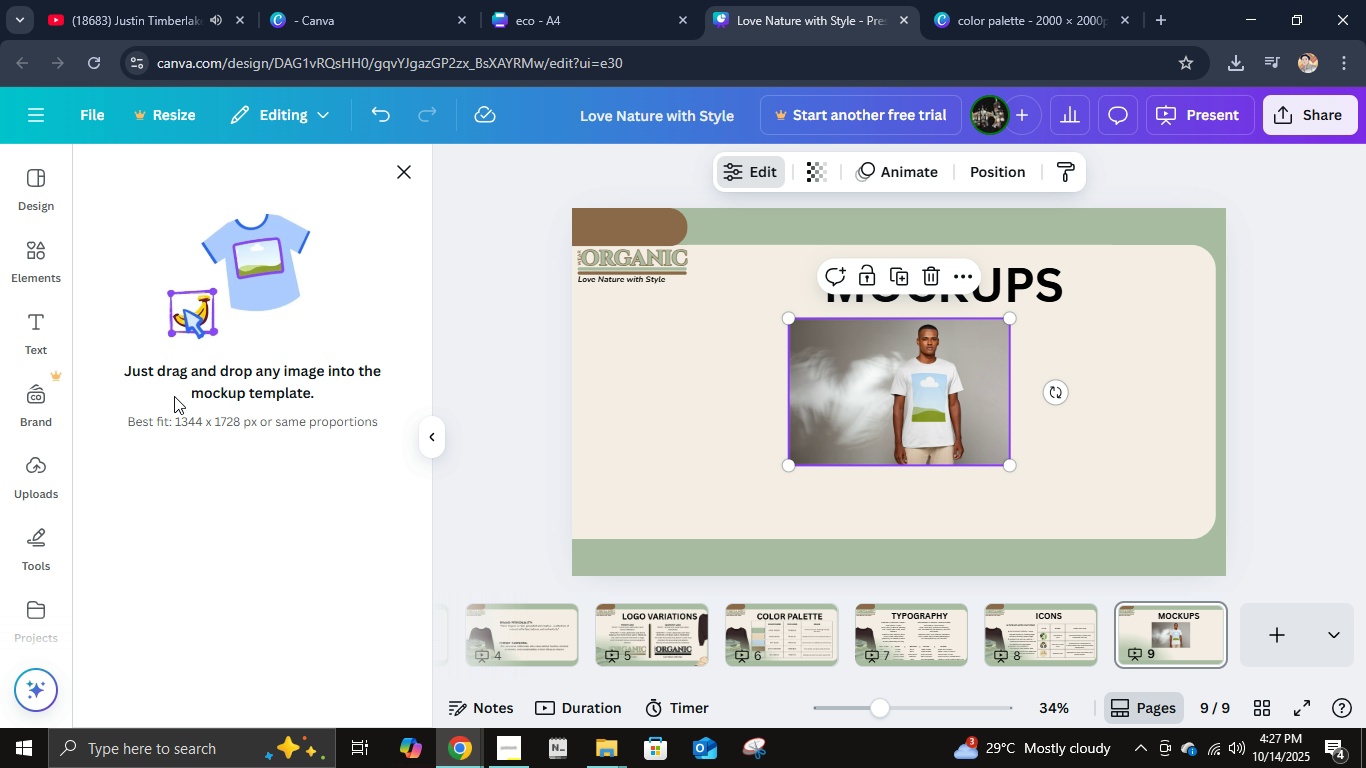 
left_click([443, 445])
 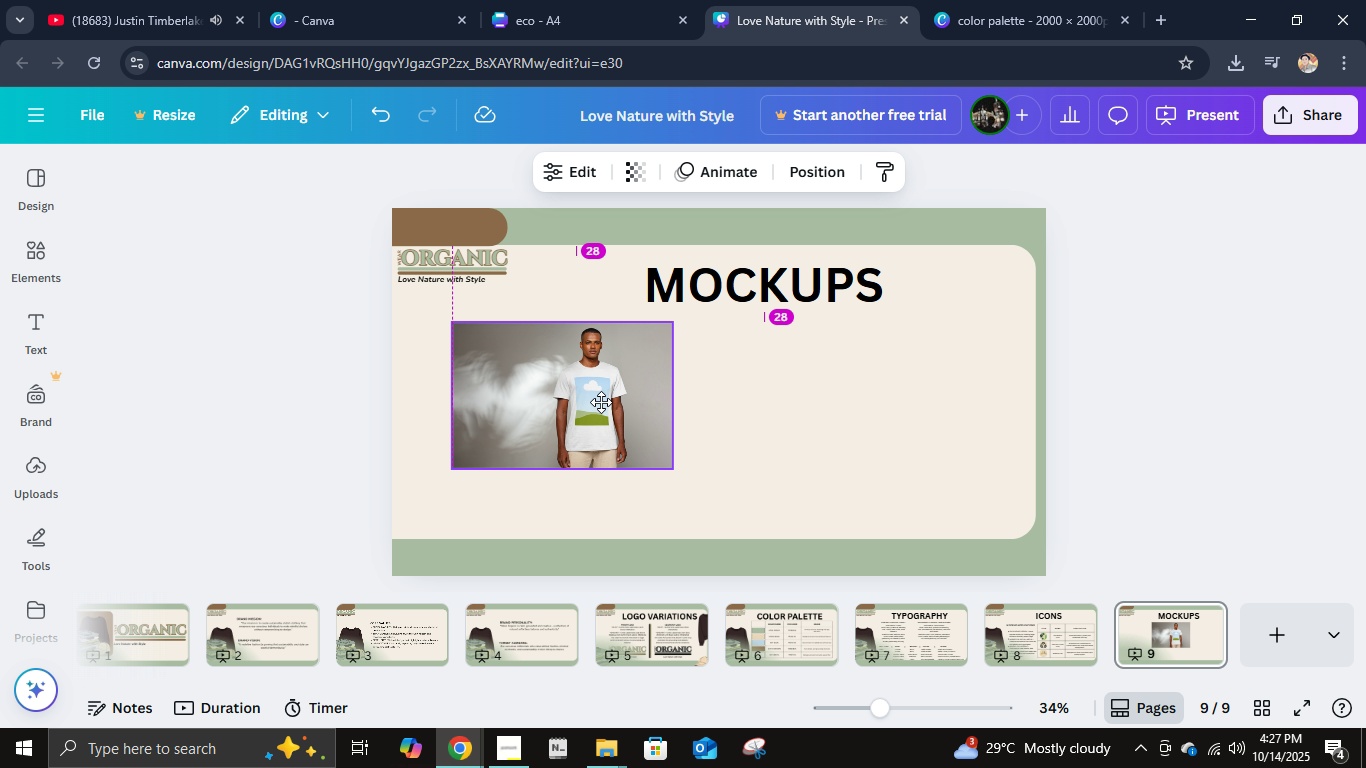 
left_click([560, 394])
 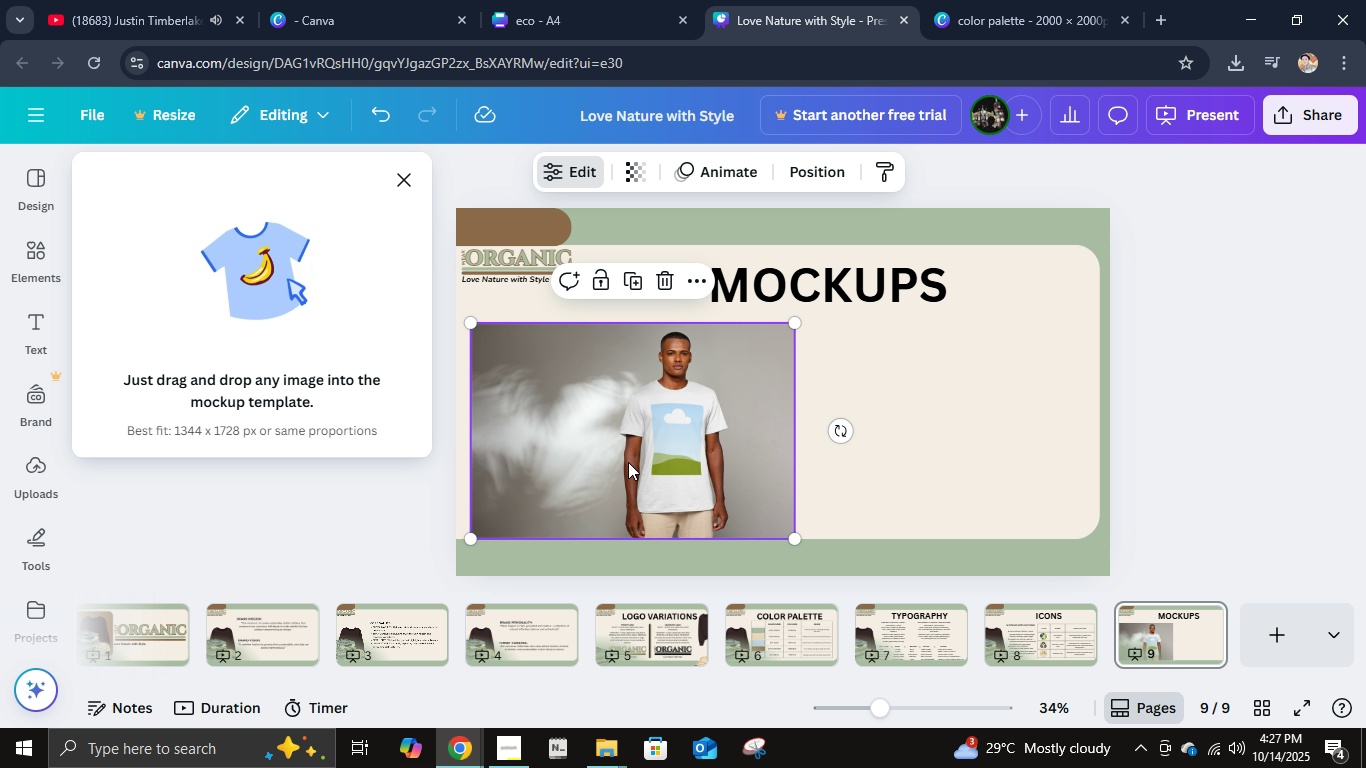 
wait(6.74)
 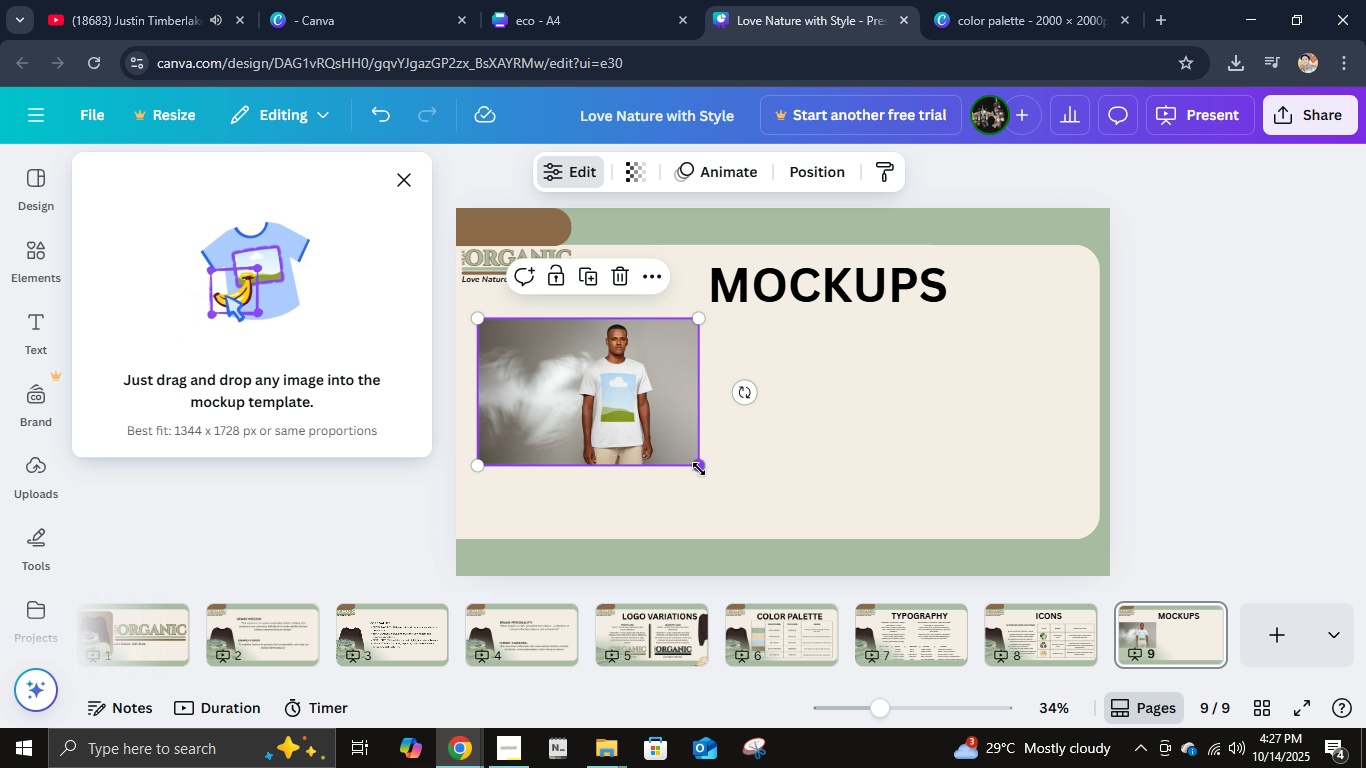 
left_click([1225, 430])
 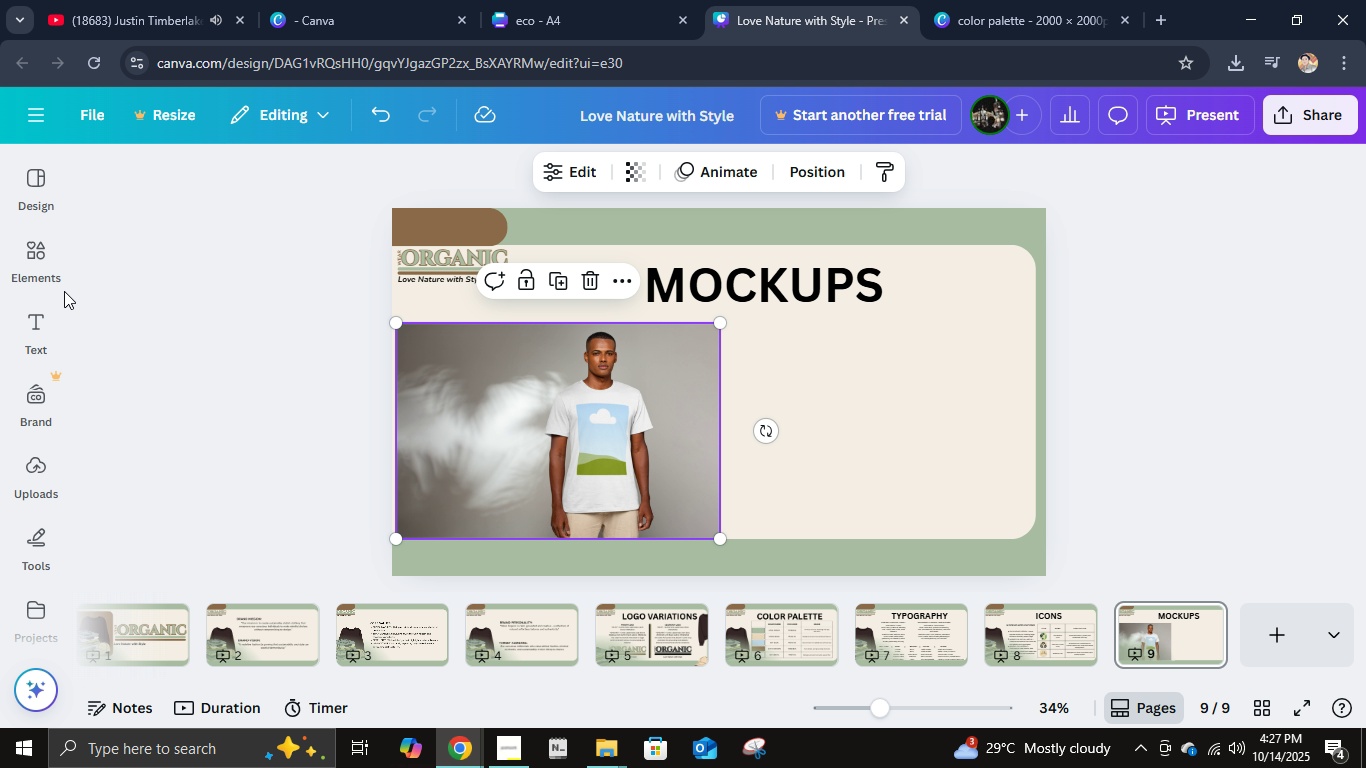 
left_click([23, 265])
 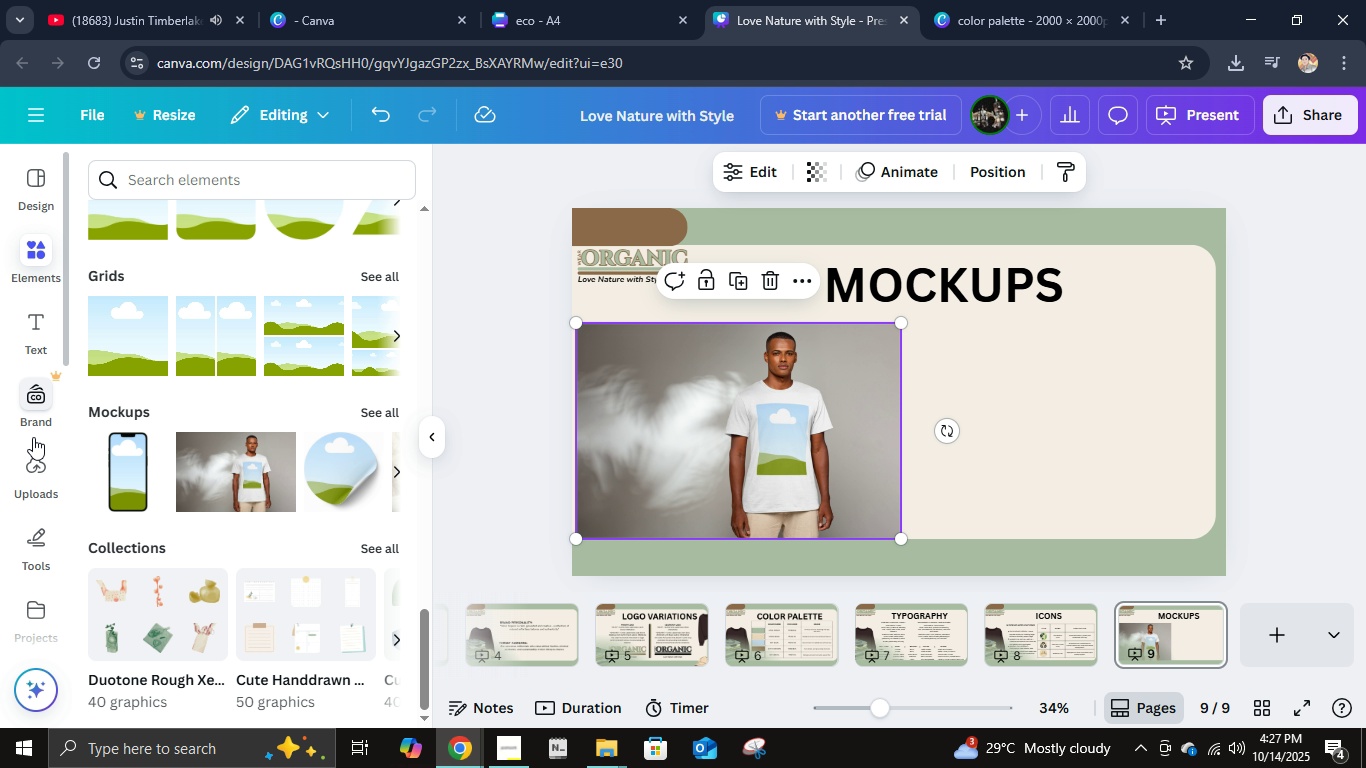 
left_click([33, 489])
 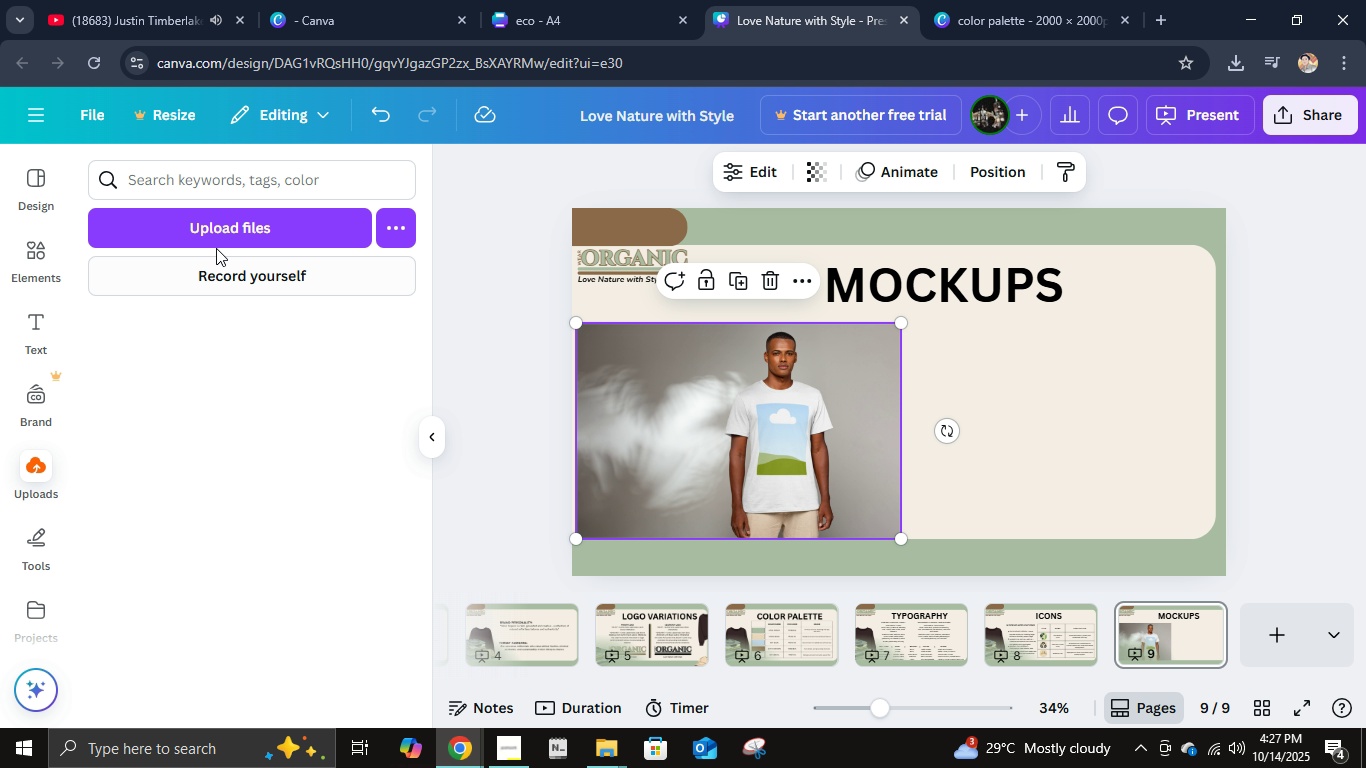 
left_click([216, 235])
 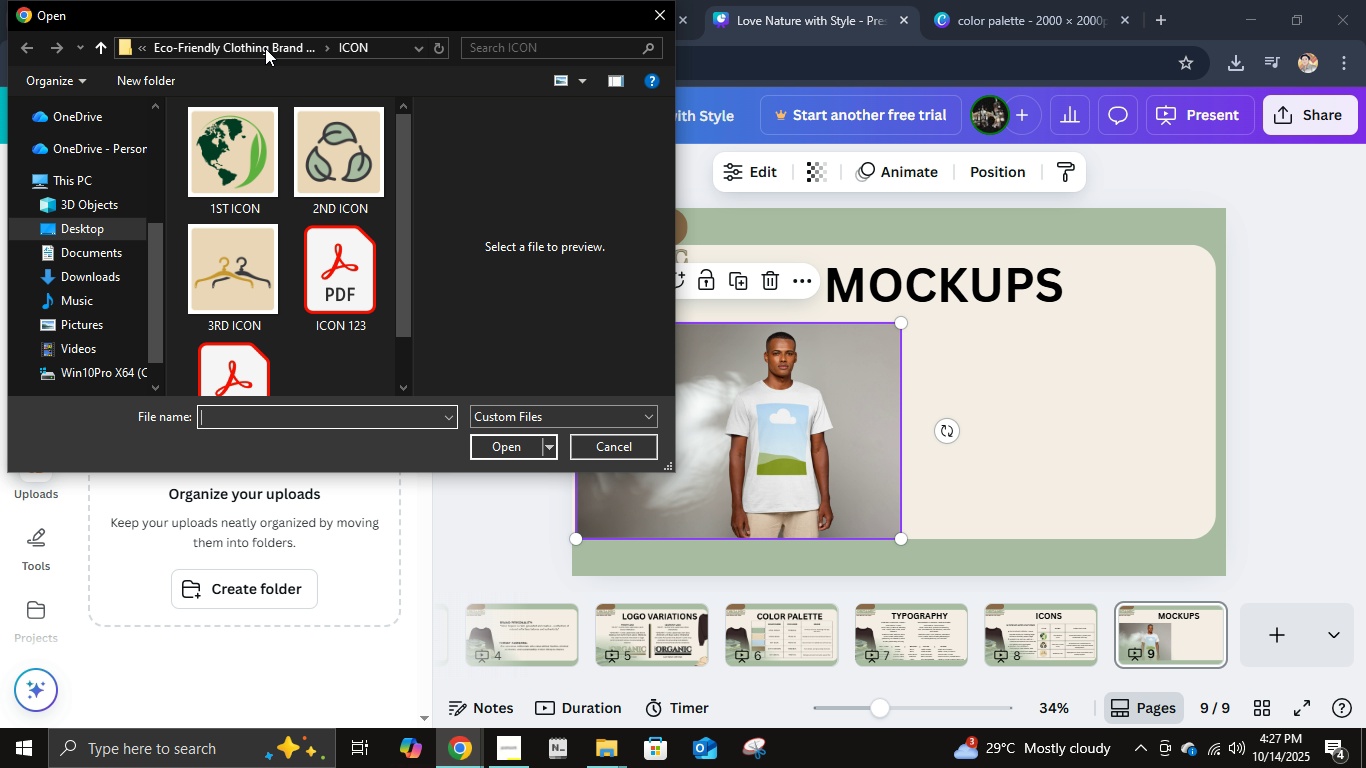 
left_click([265, 48])
 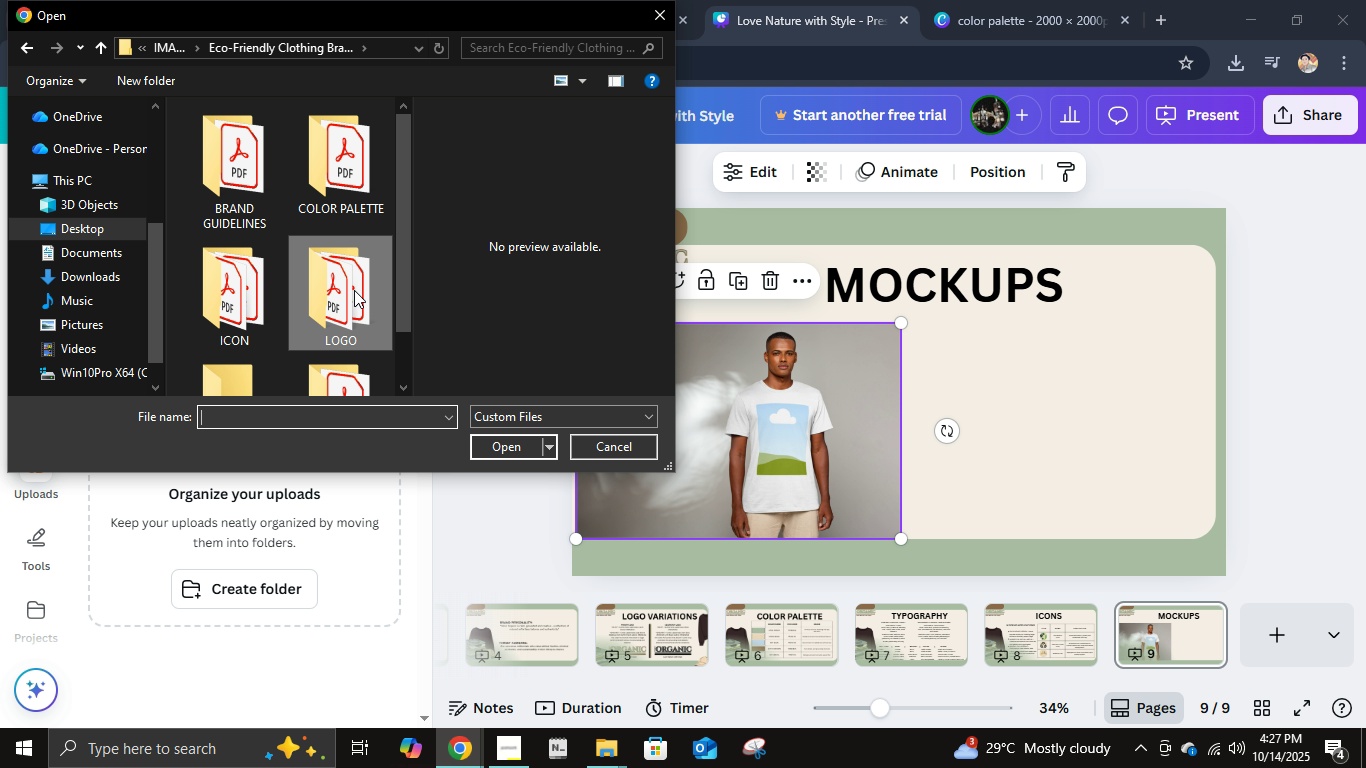 
double_click([354, 290])
 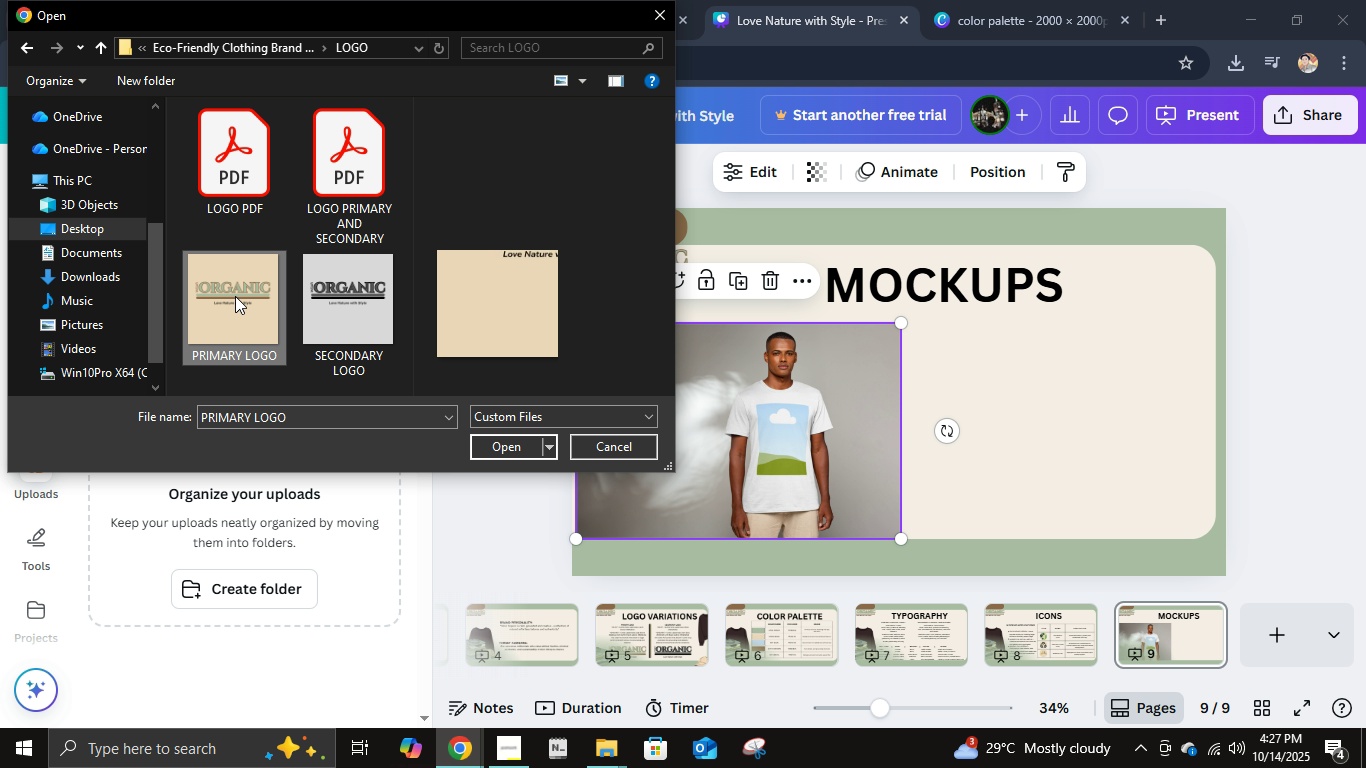 
left_click([235, 296])
 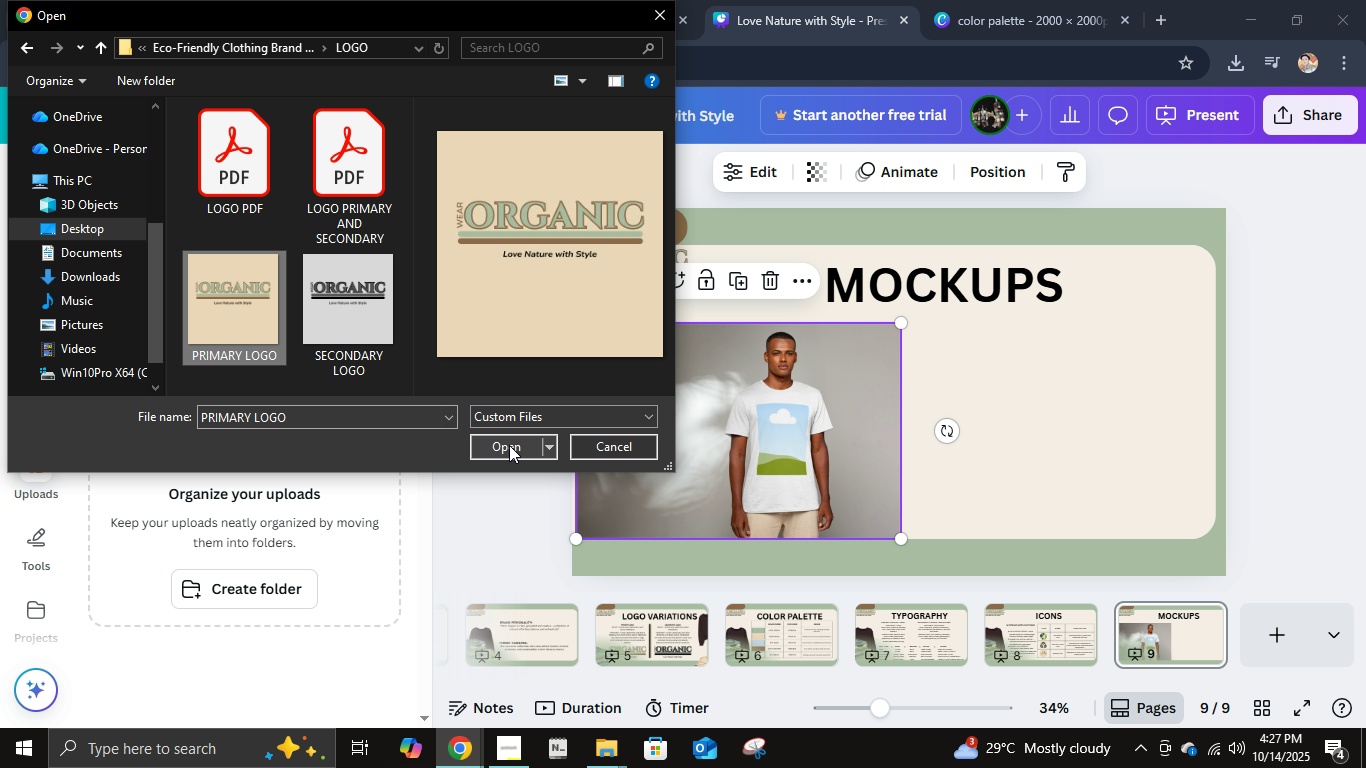 
left_click([509, 445])
 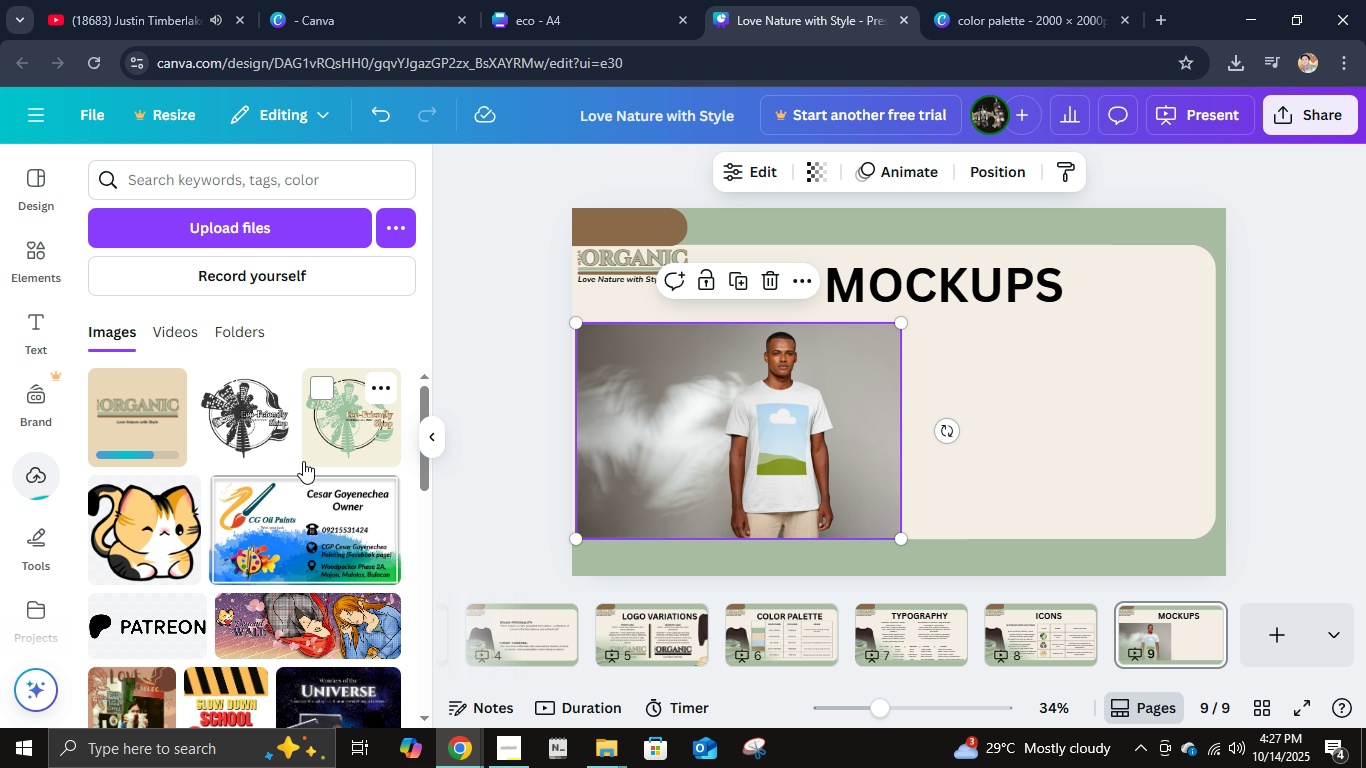 
double_click([98, 397])
 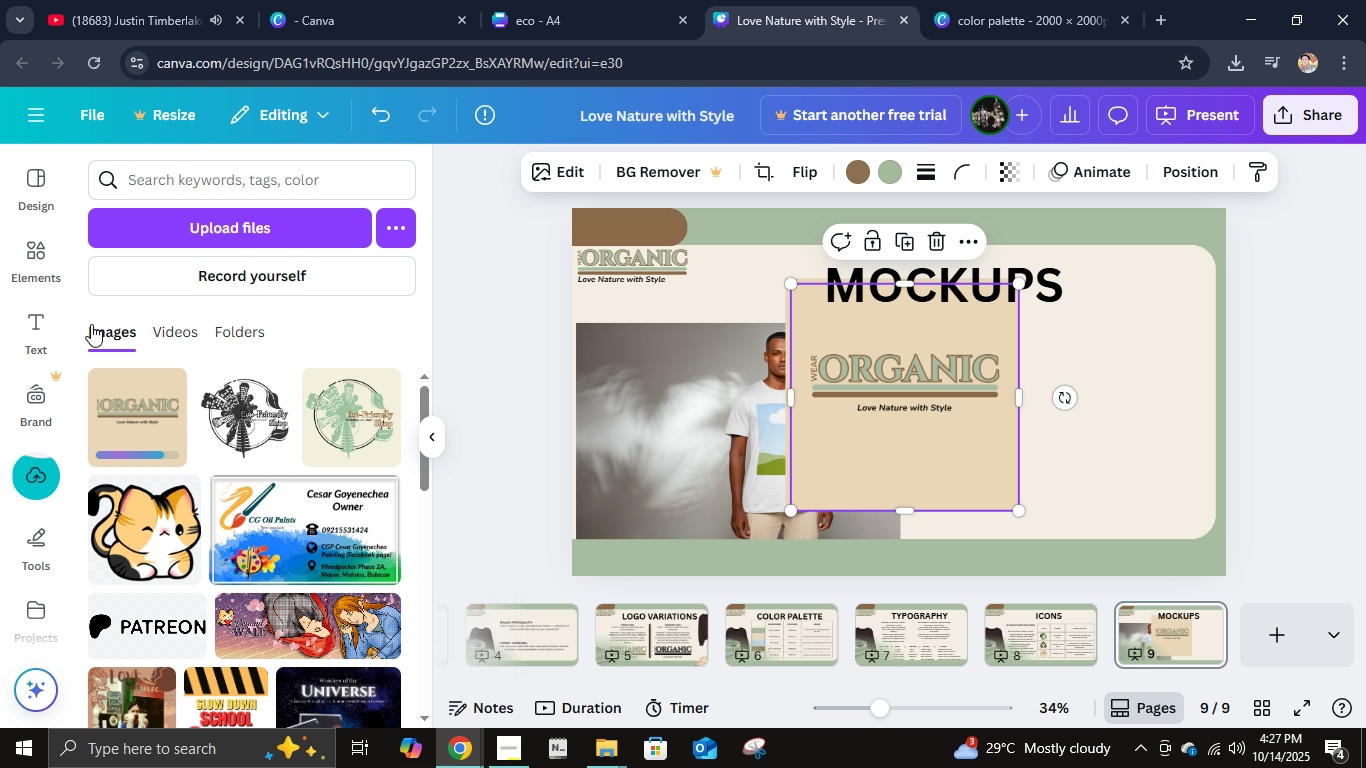 
left_click([21, 262])
 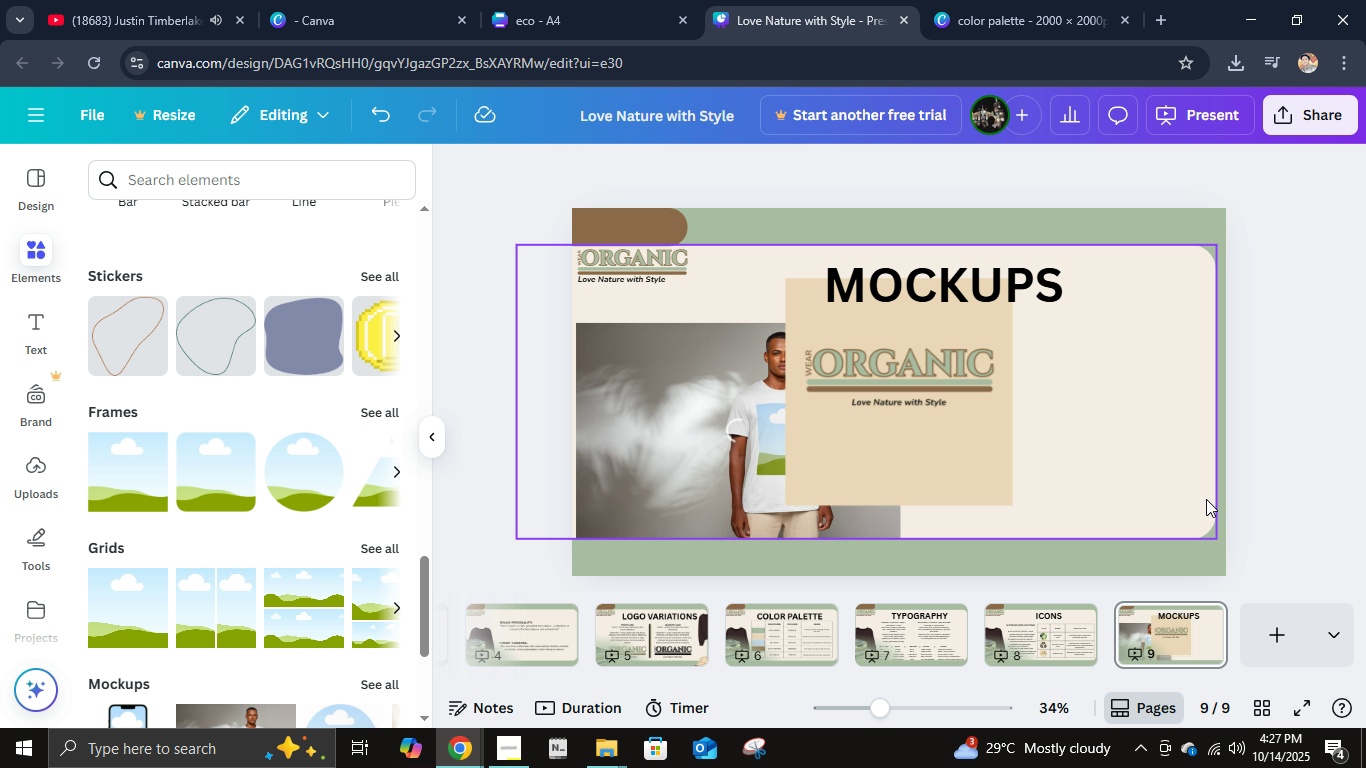 
wait(8.01)
 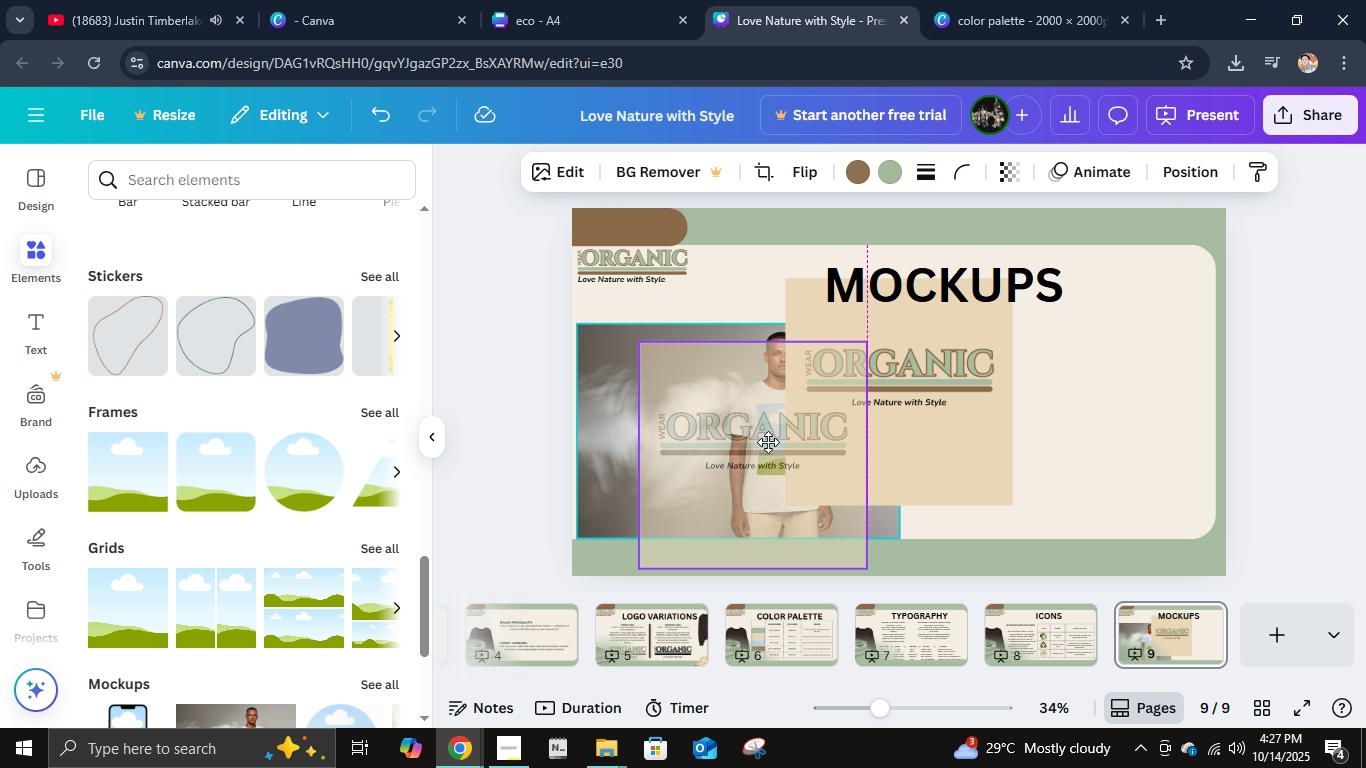 
scroll: coordinate [267, 446], scroll_direction: down, amount: 7.0
 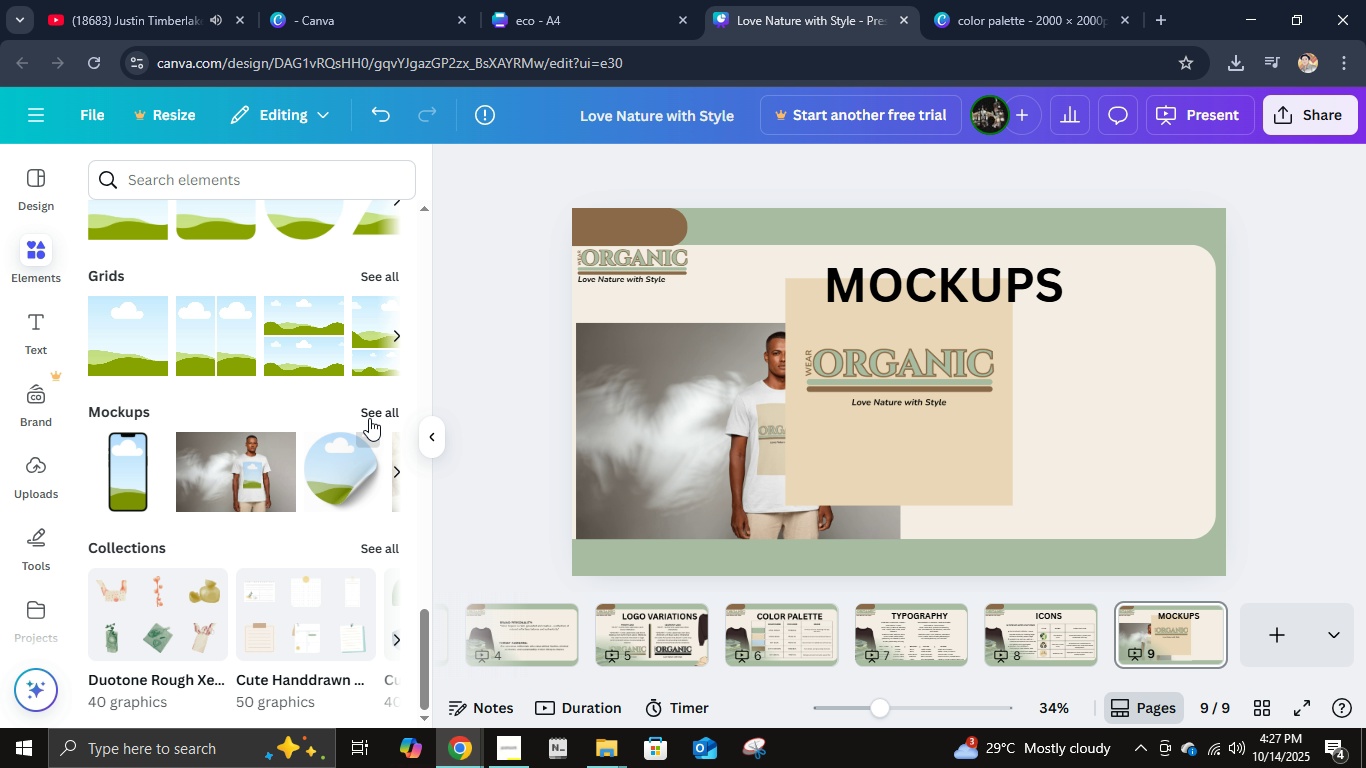 
left_click([396, 484])
 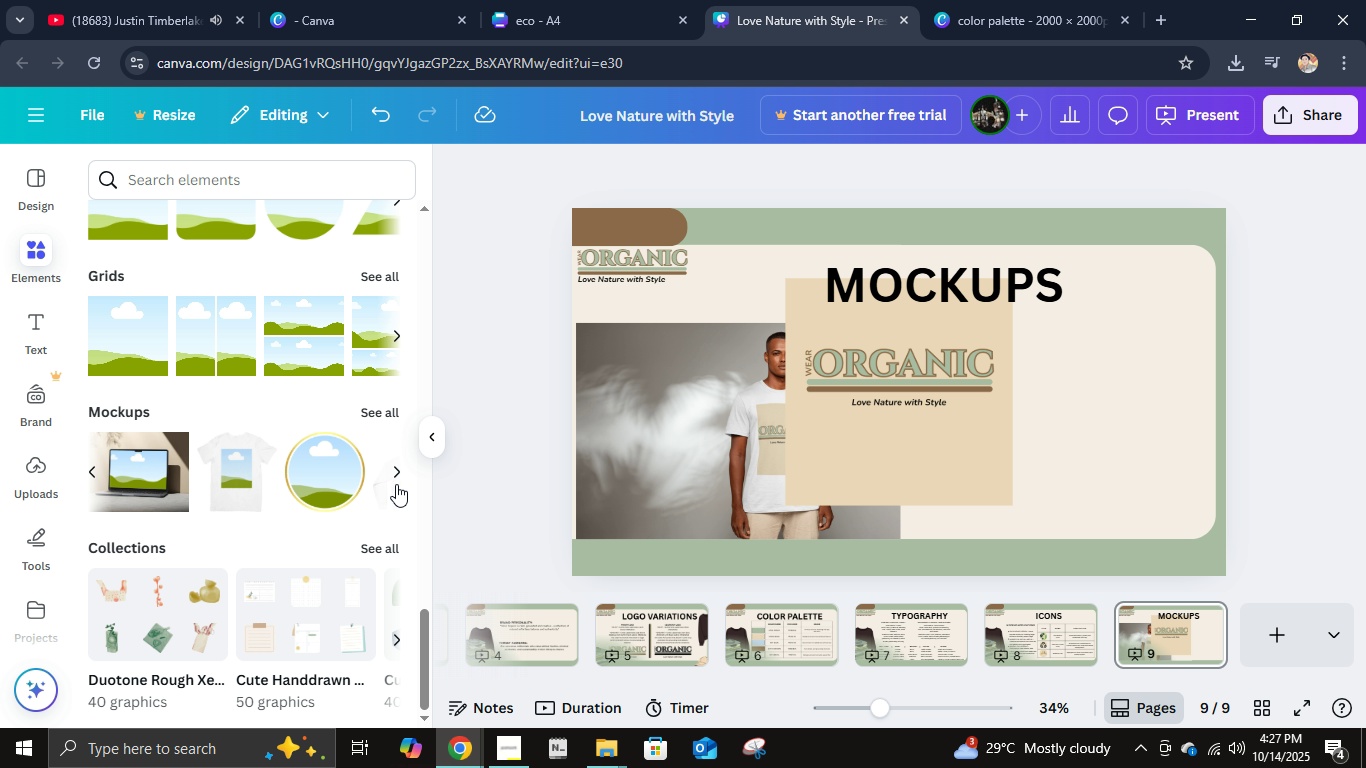 
left_click([396, 484])
 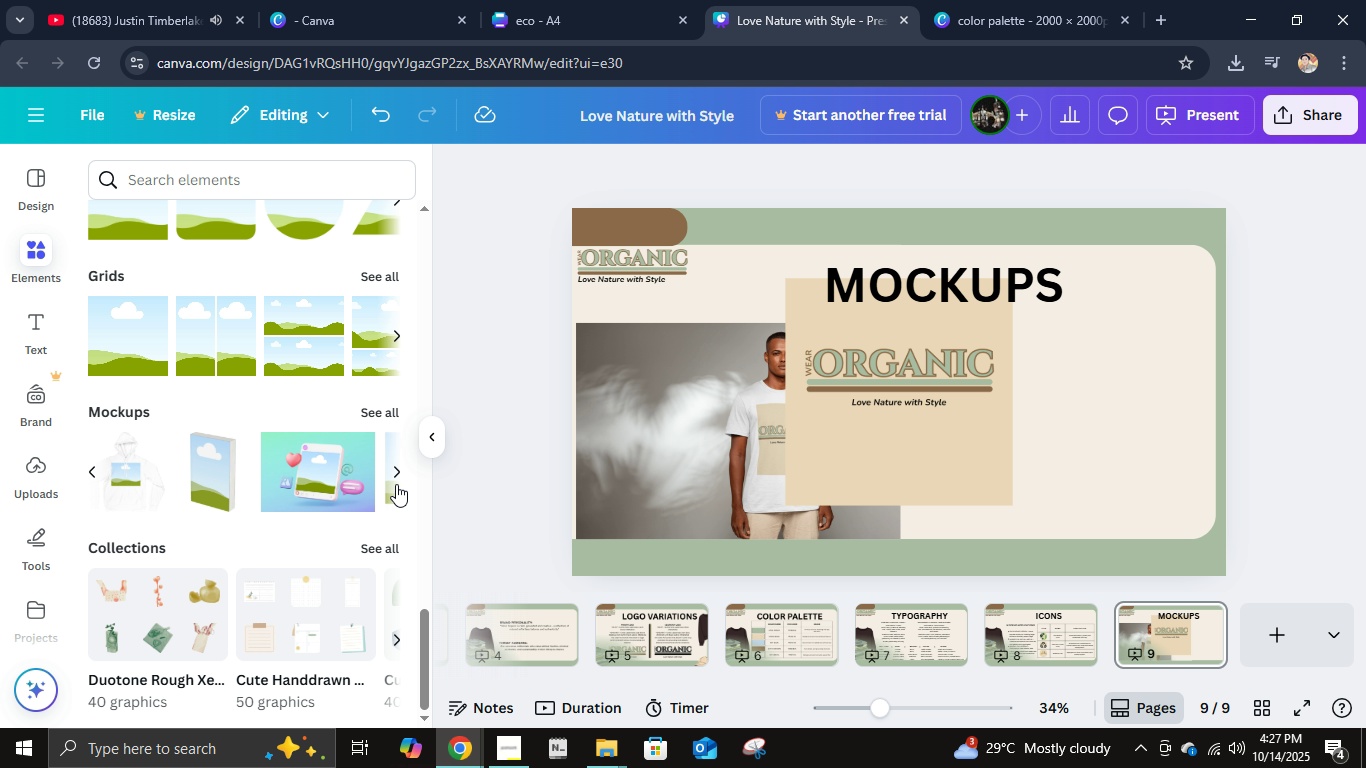 
left_click([396, 484])
 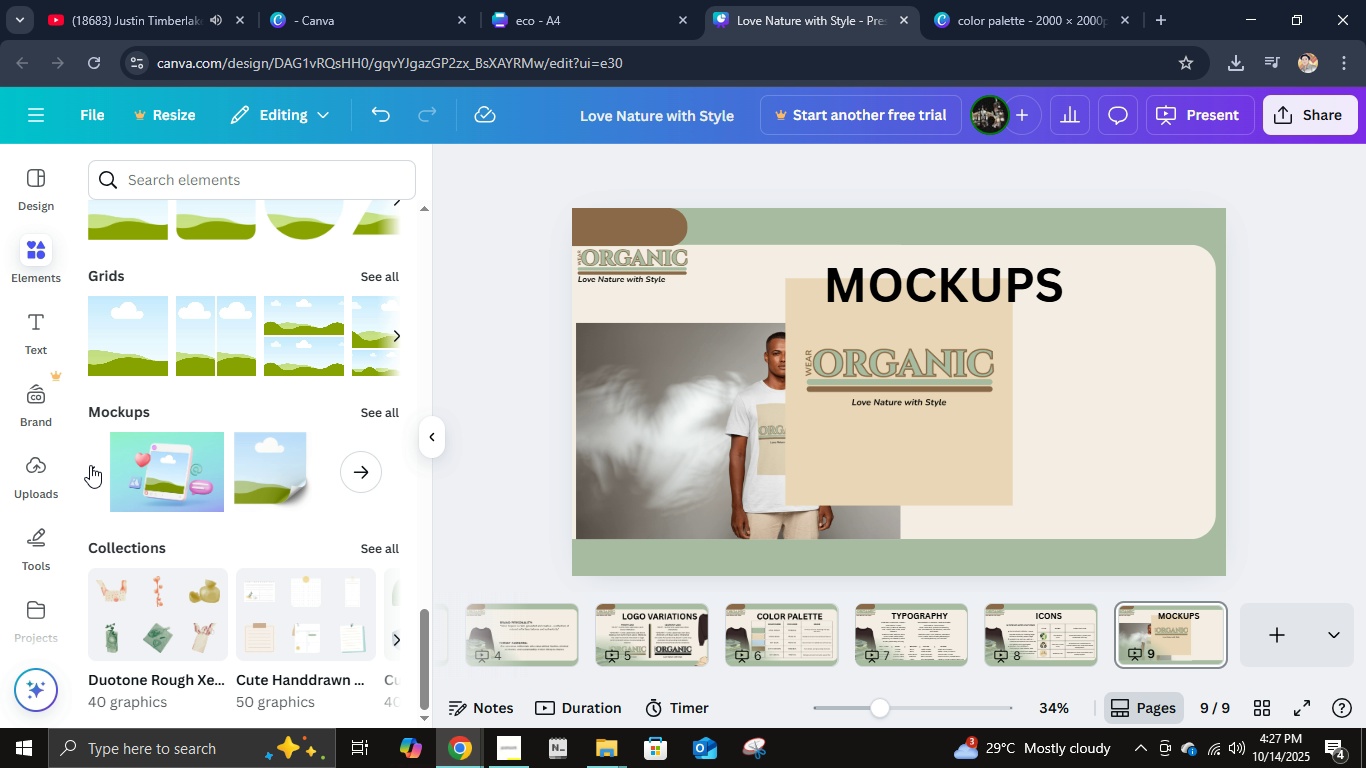 
double_click([92, 466])
 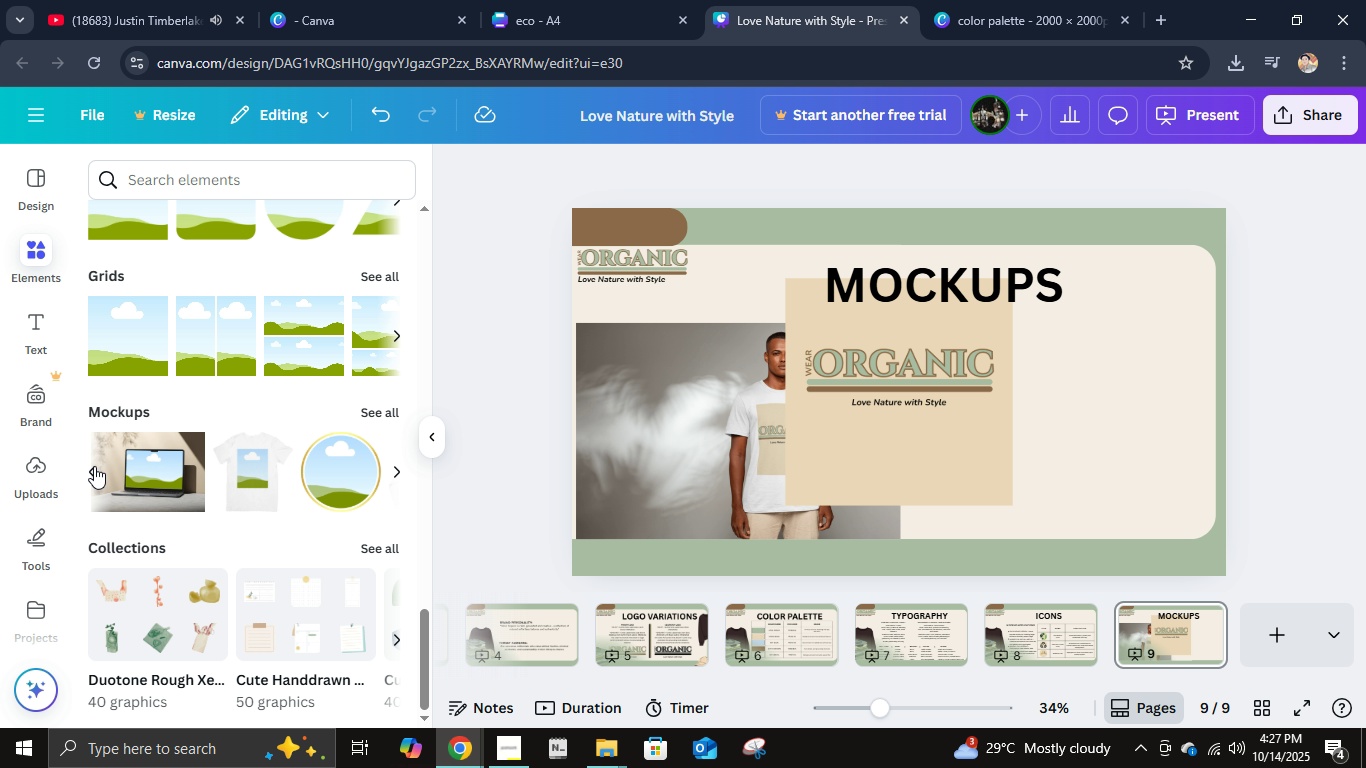 
left_click([92, 466])
 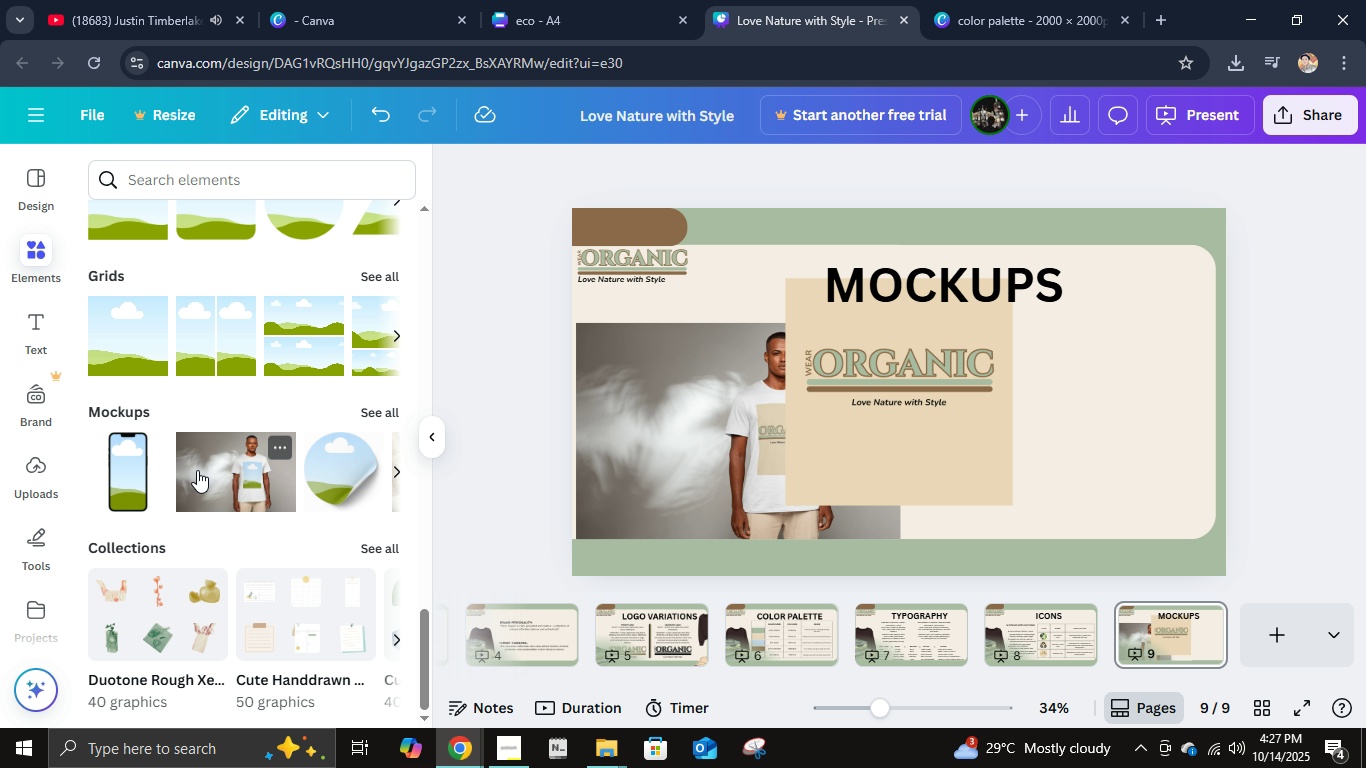 
right_click([197, 470])
 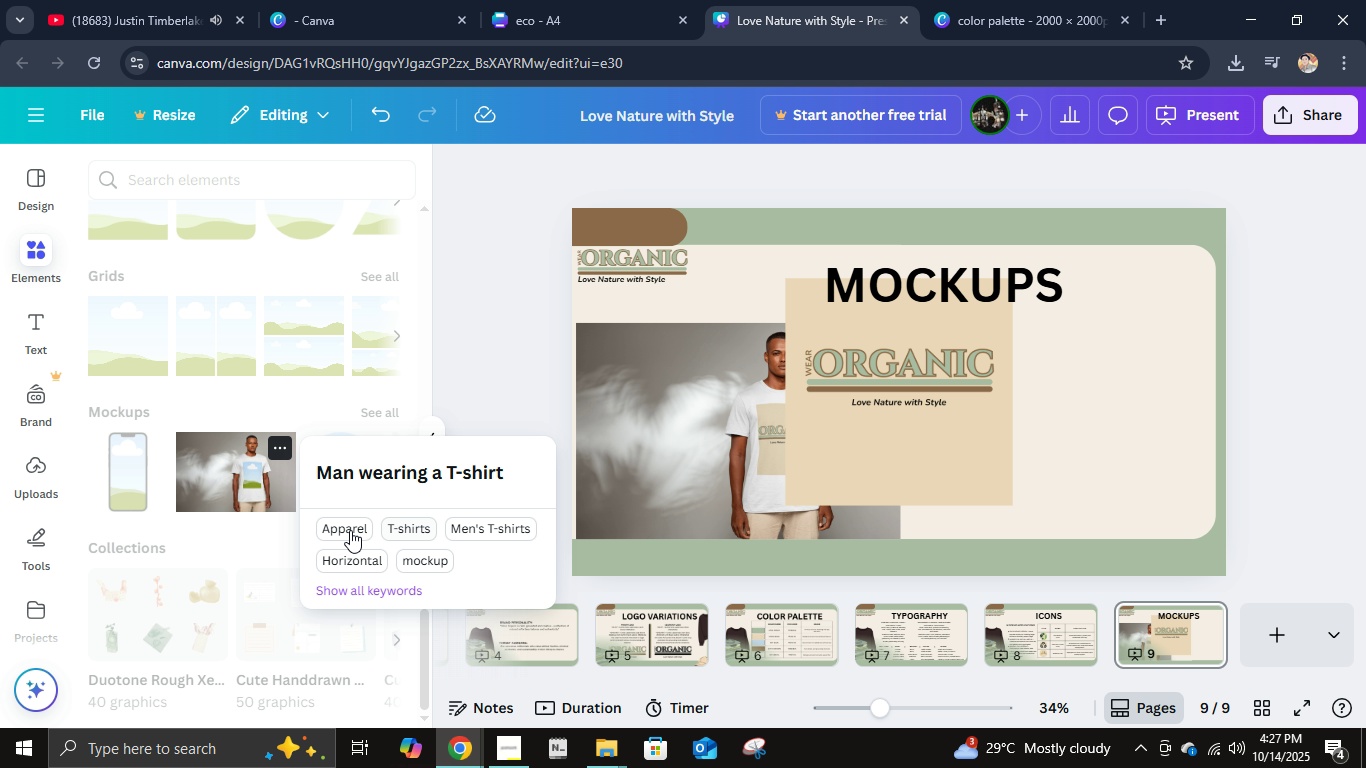 
left_click([350, 530])
 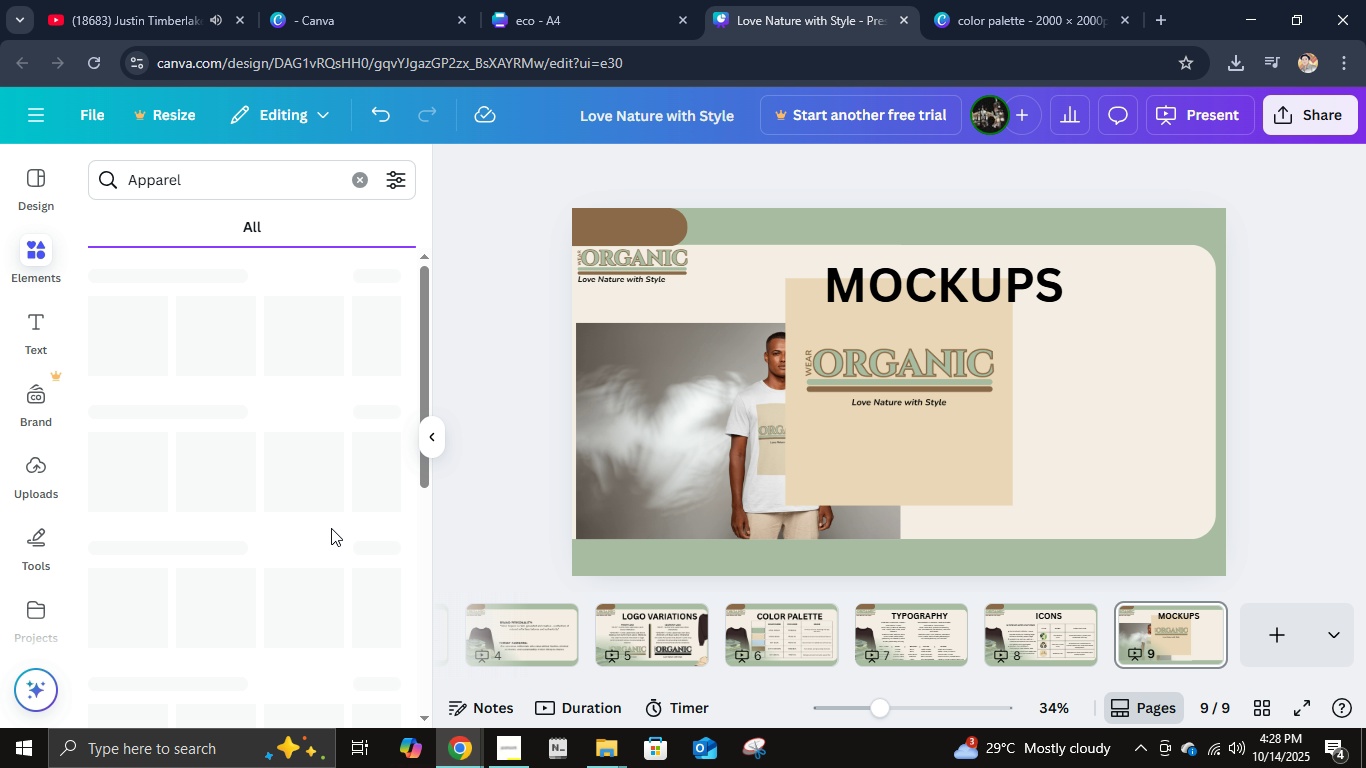 
mouse_move([328, 421])
 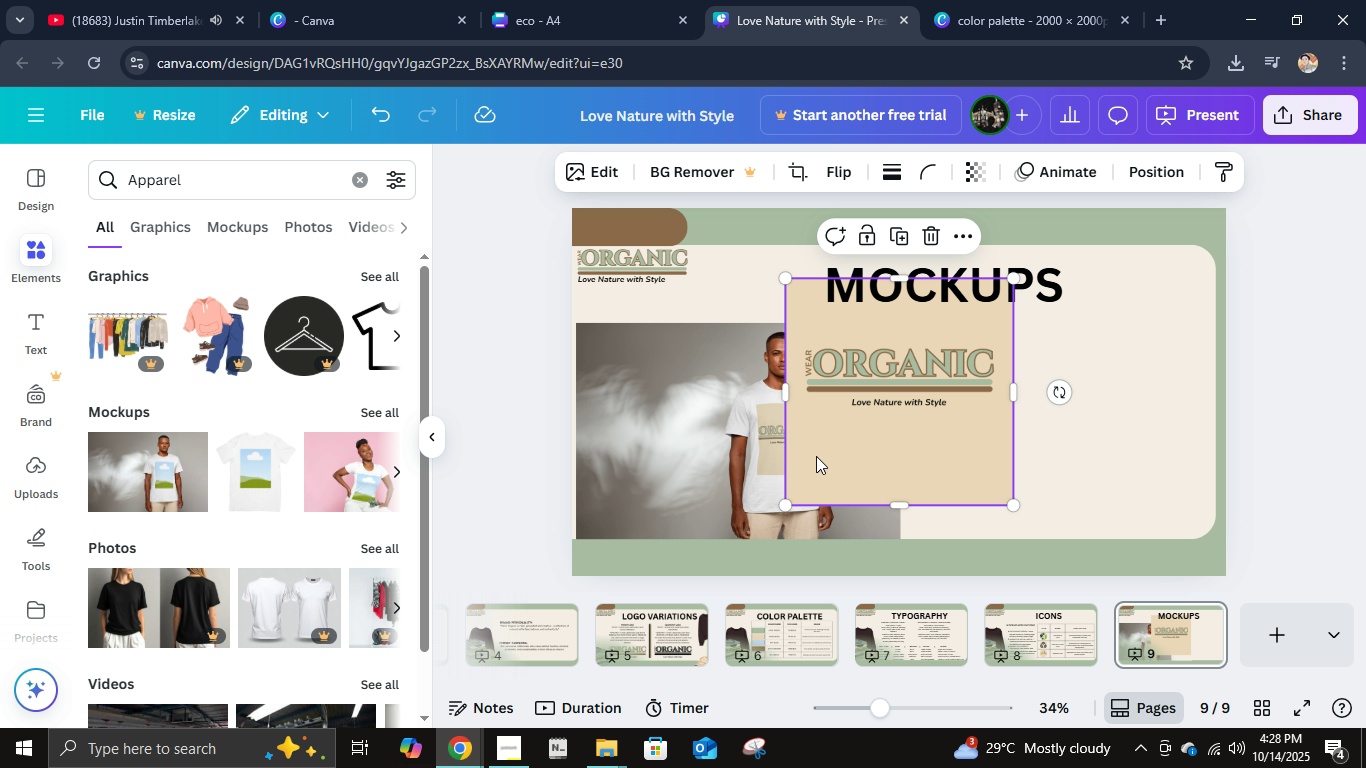 
left_click([816, 456])
 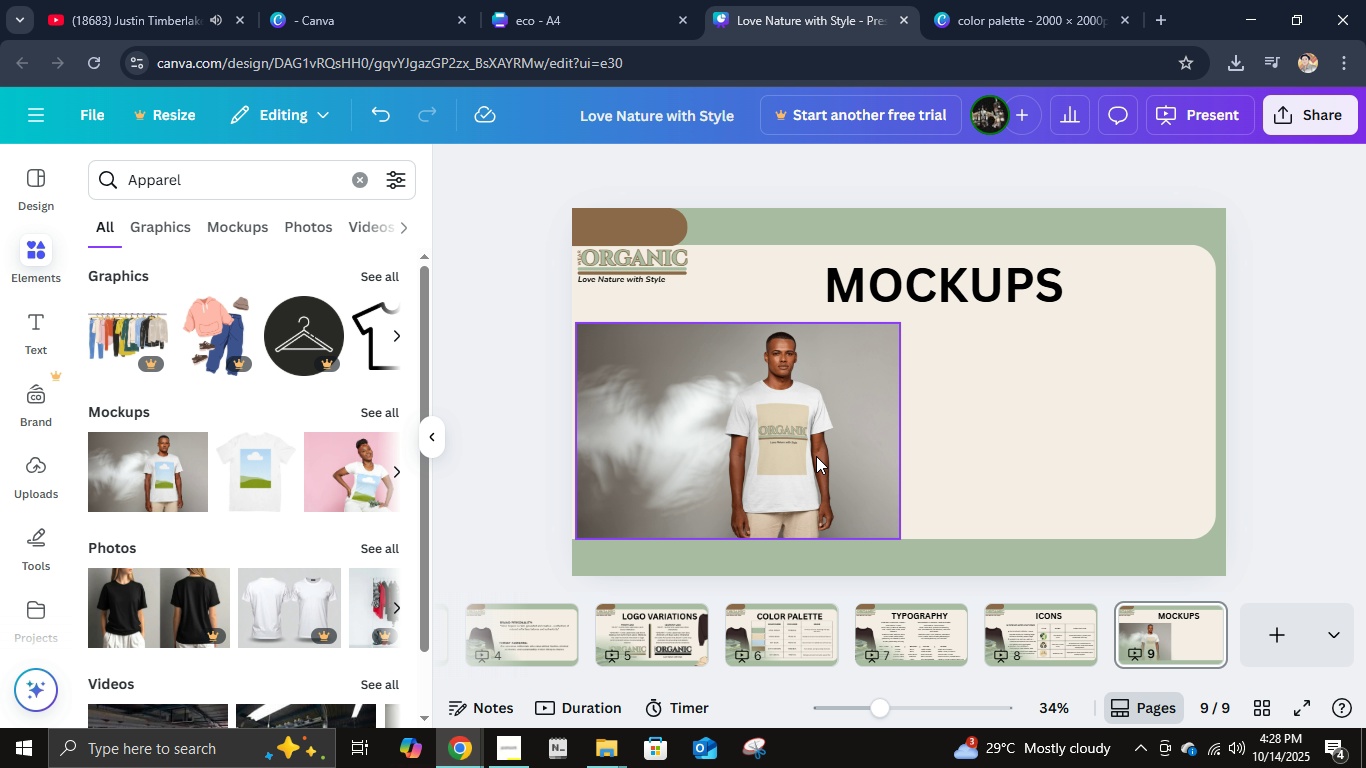 
key(Delete)
 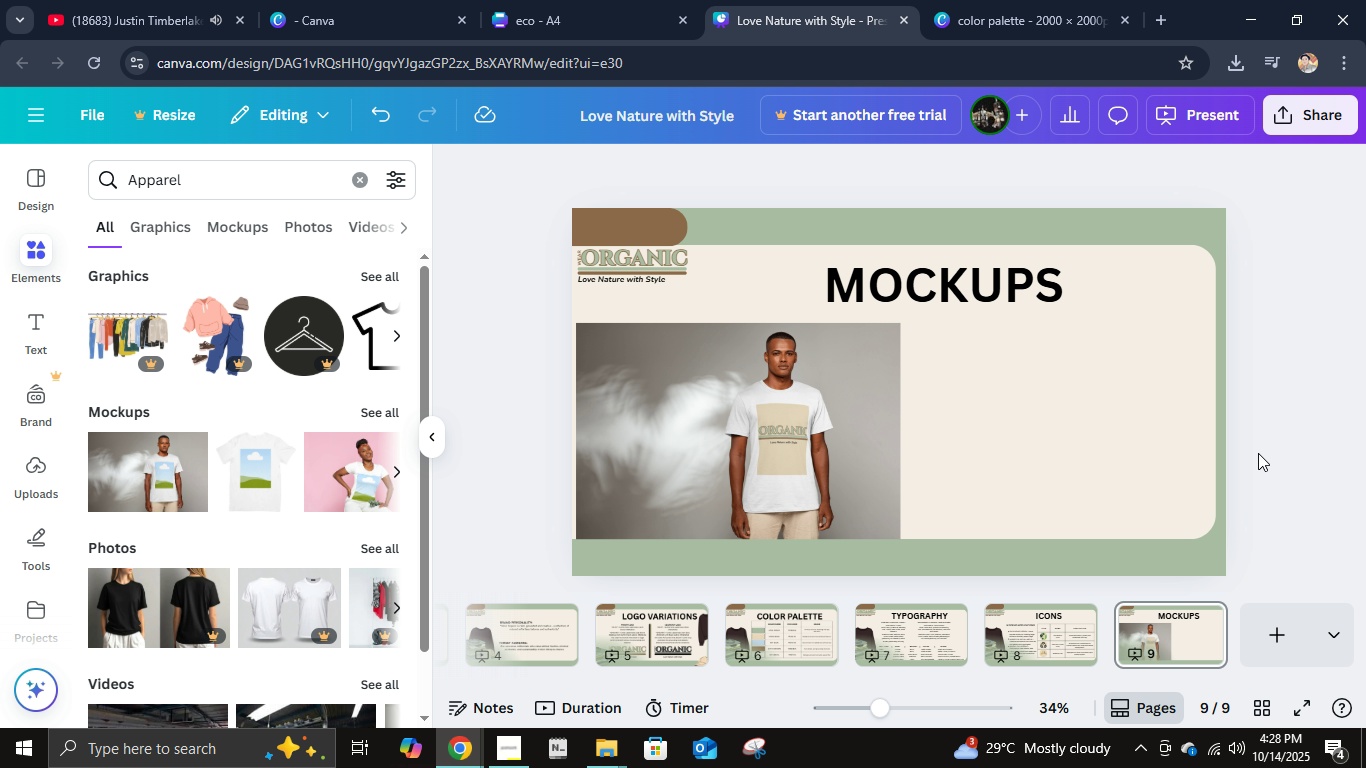 
left_click([1316, 403])
 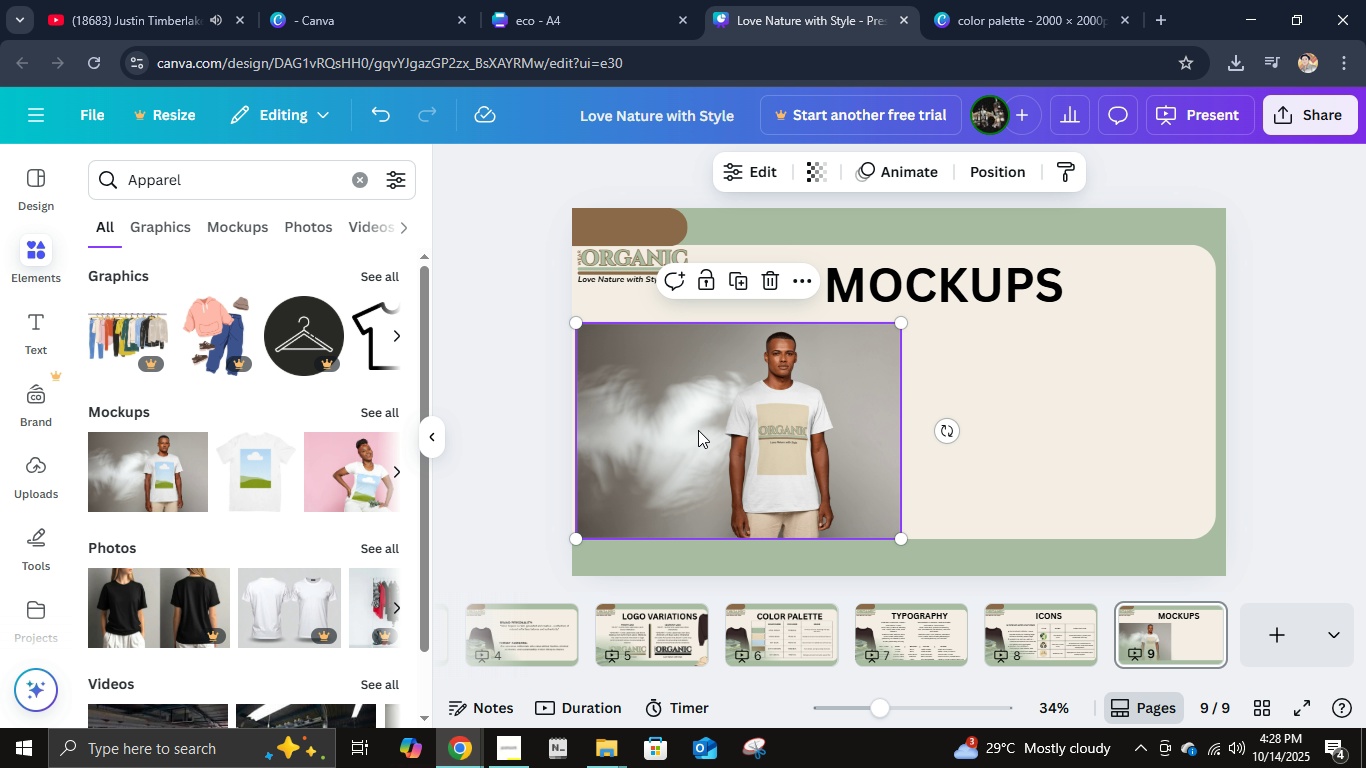 
left_click([698, 430])
 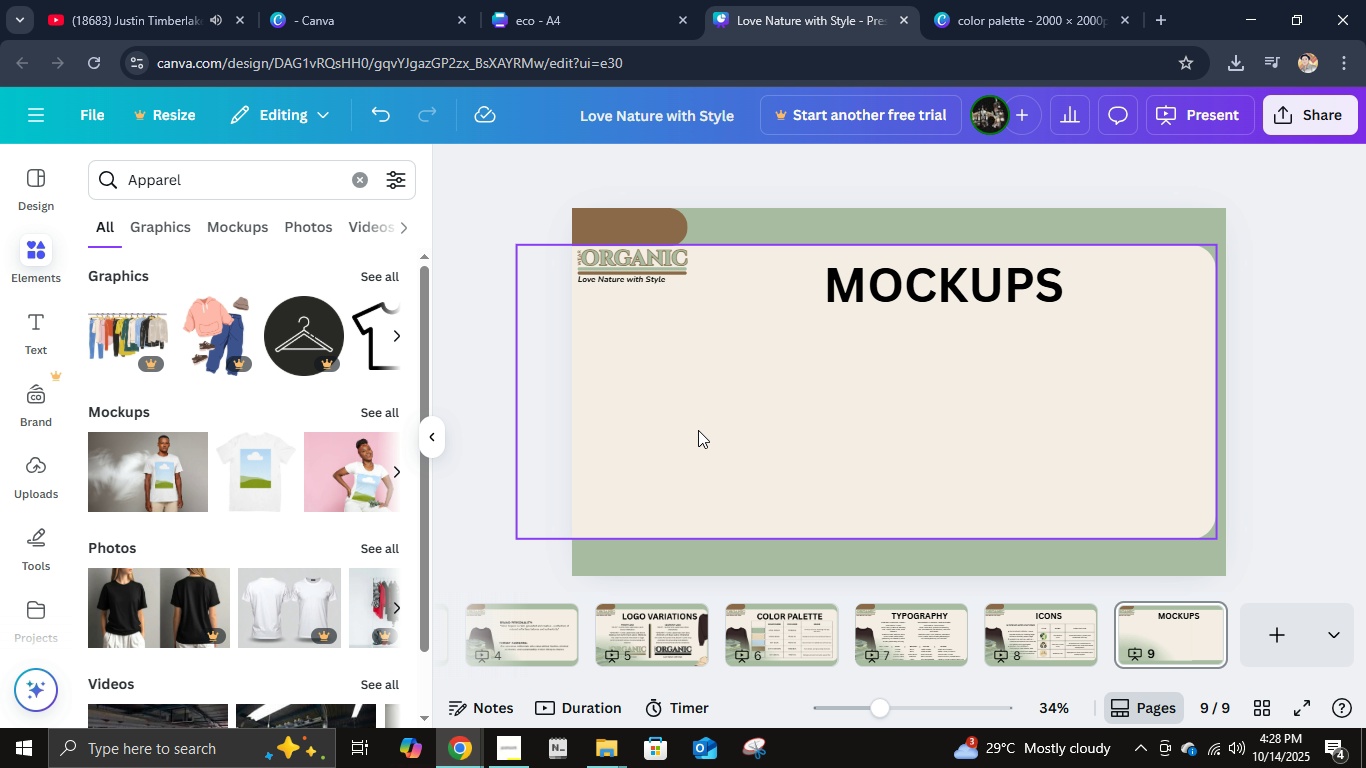 
key(Delete)
 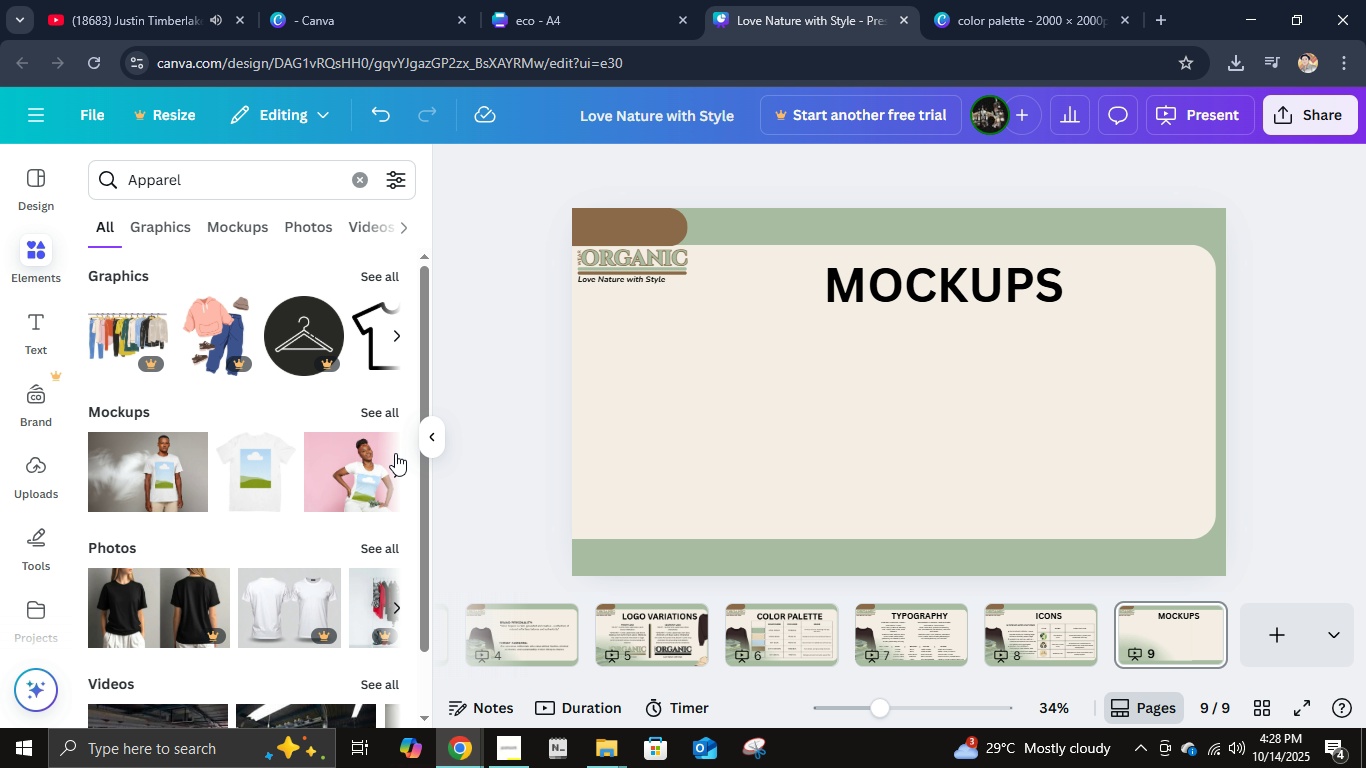 
left_click([374, 420])
 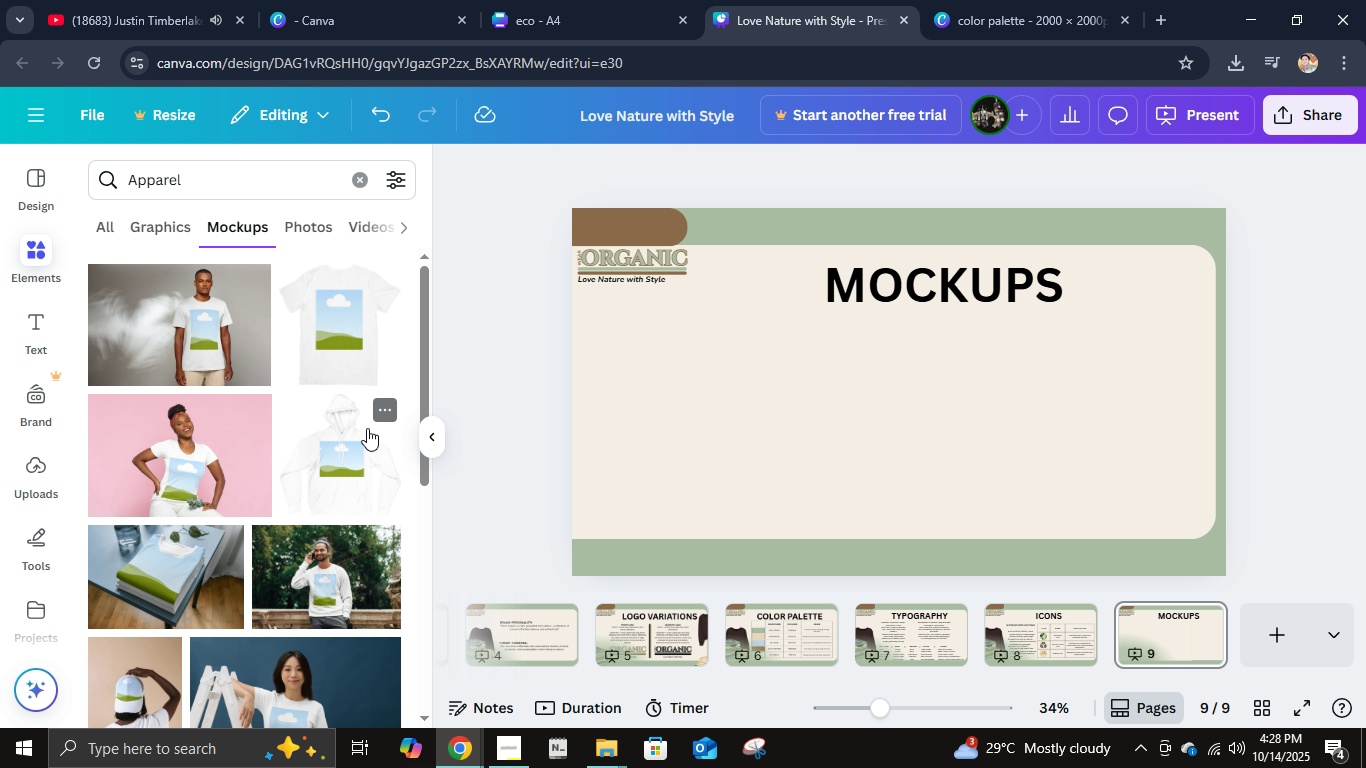 
scroll: coordinate [374, 470], scroll_direction: down, amount: 2.0
 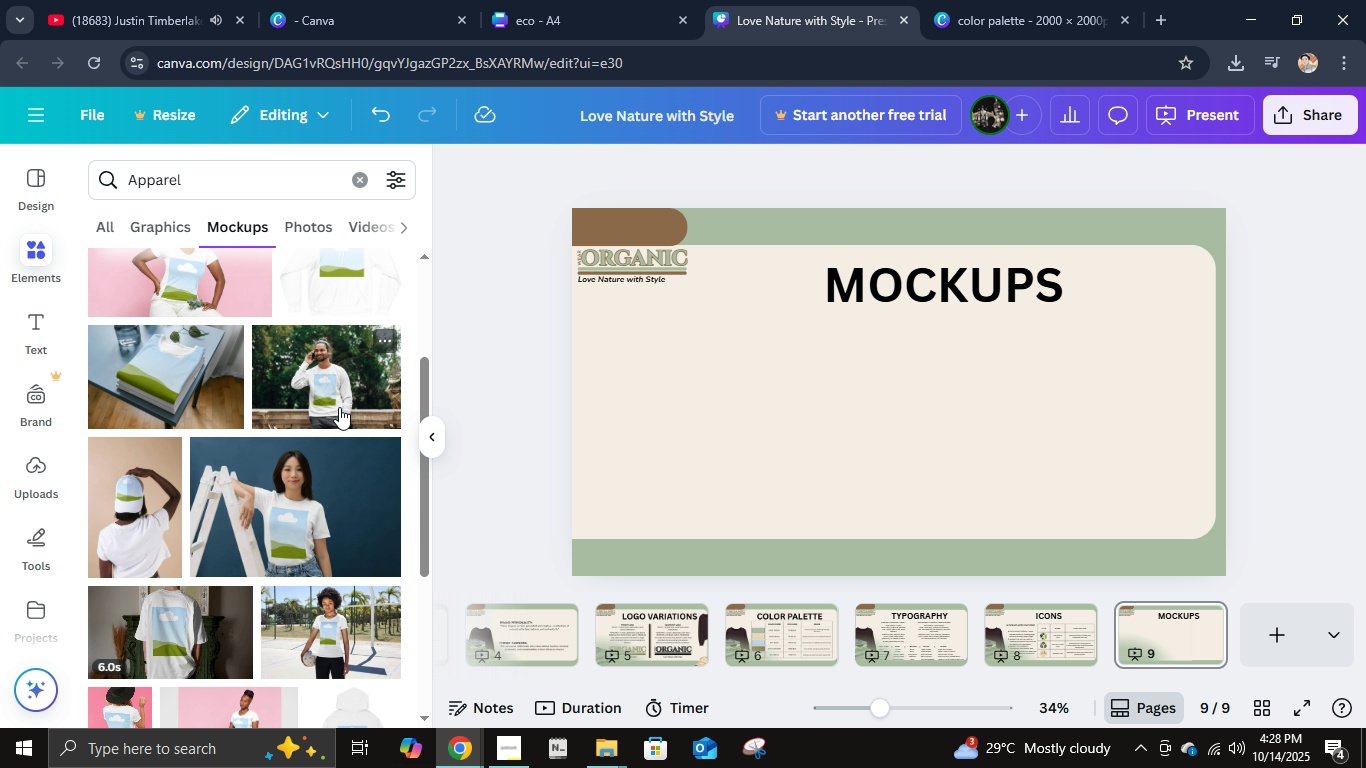 
left_click([332, 401])
 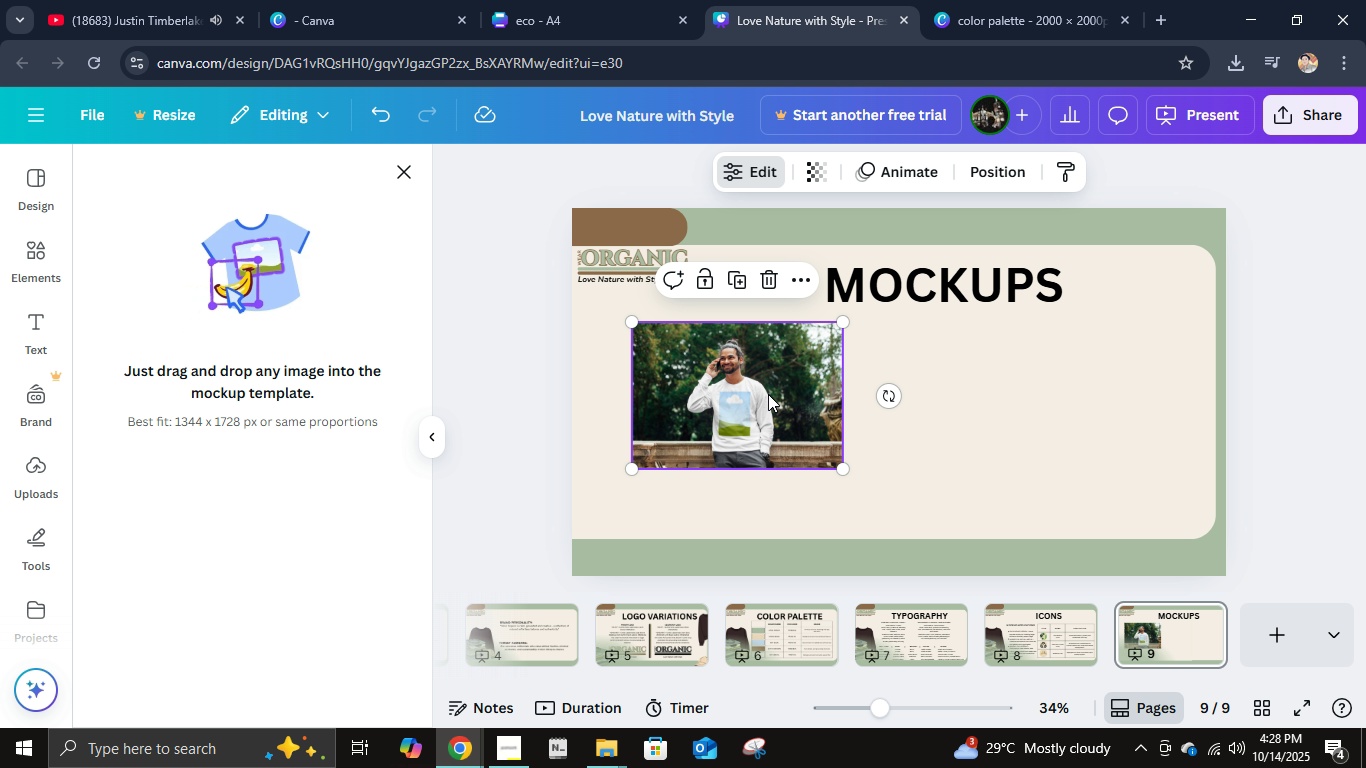 
left_click([398, 166])
 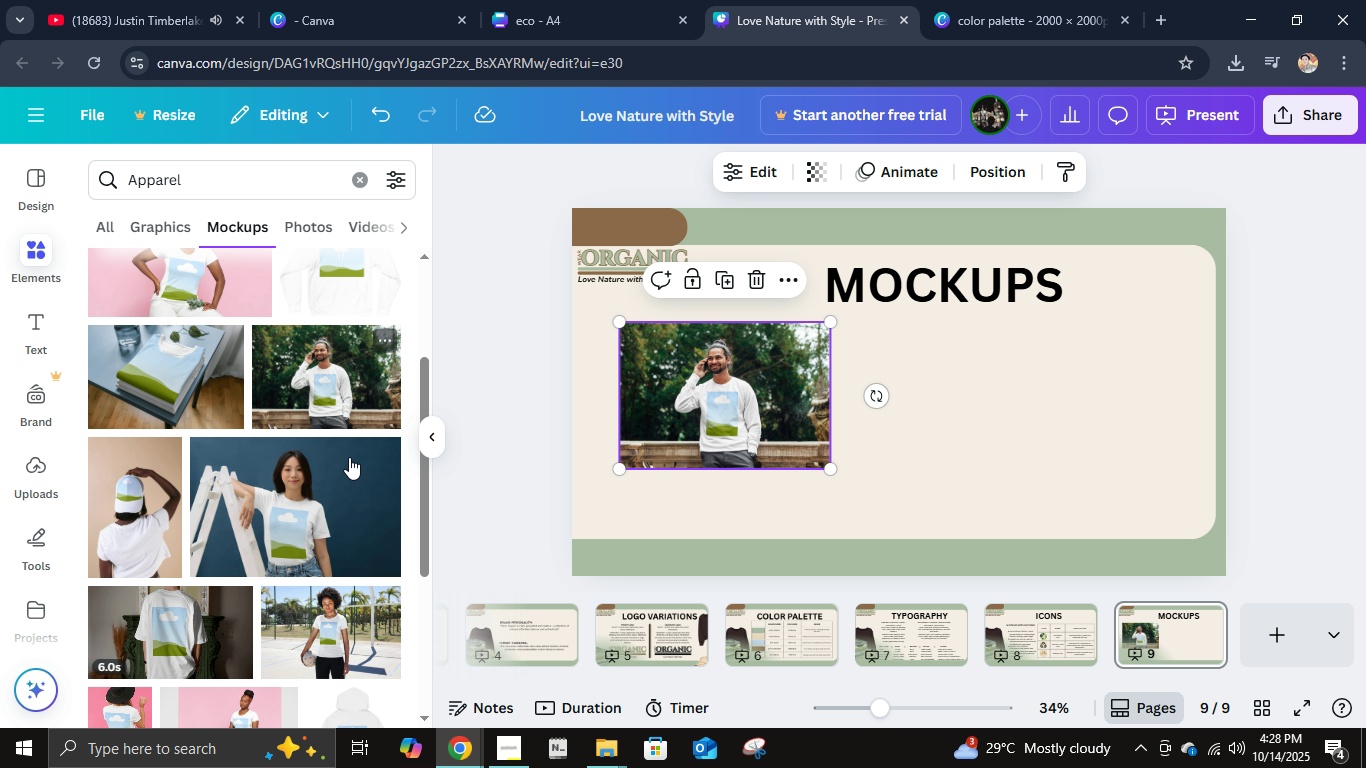 
scroll: coordinate [331, 489], scroll_direction: down, amount: 2.0
 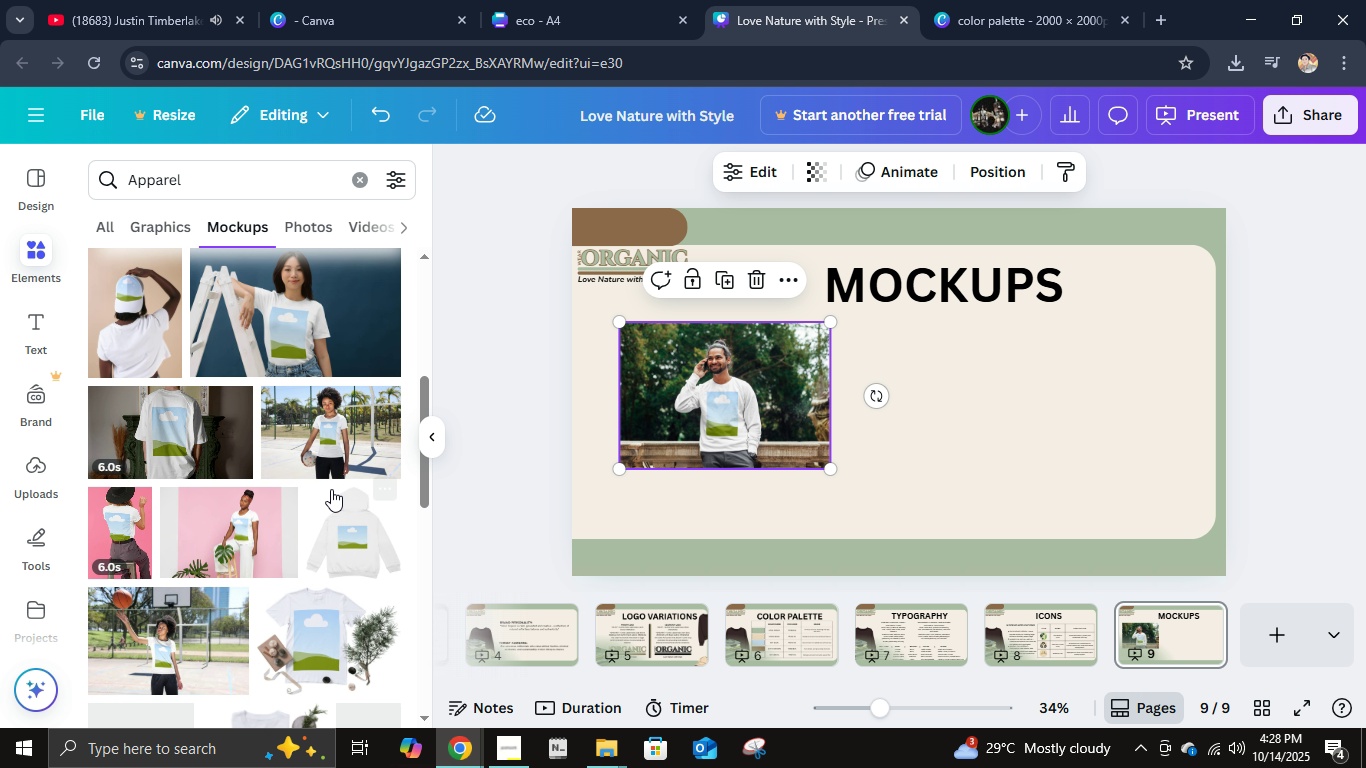 
mouse_move([347, 486])
 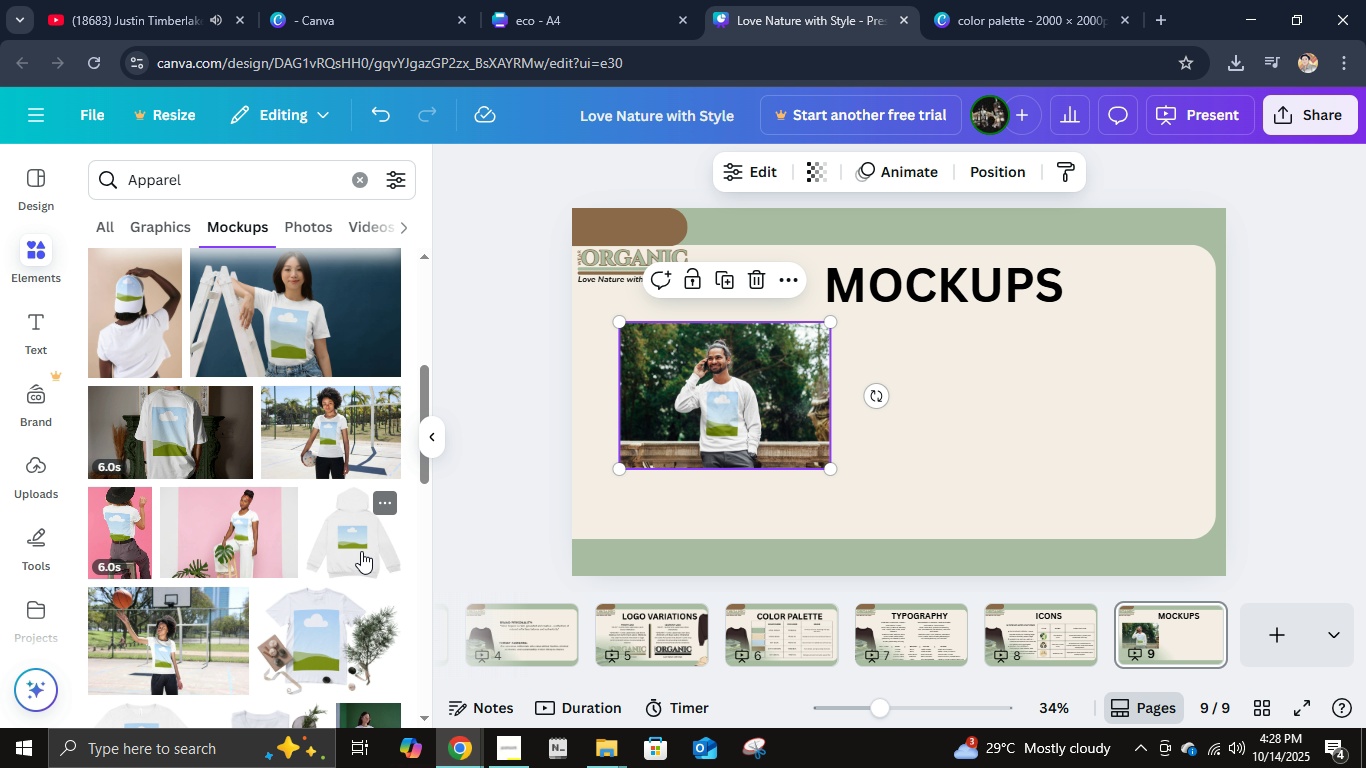 
left_click([358, 548])
 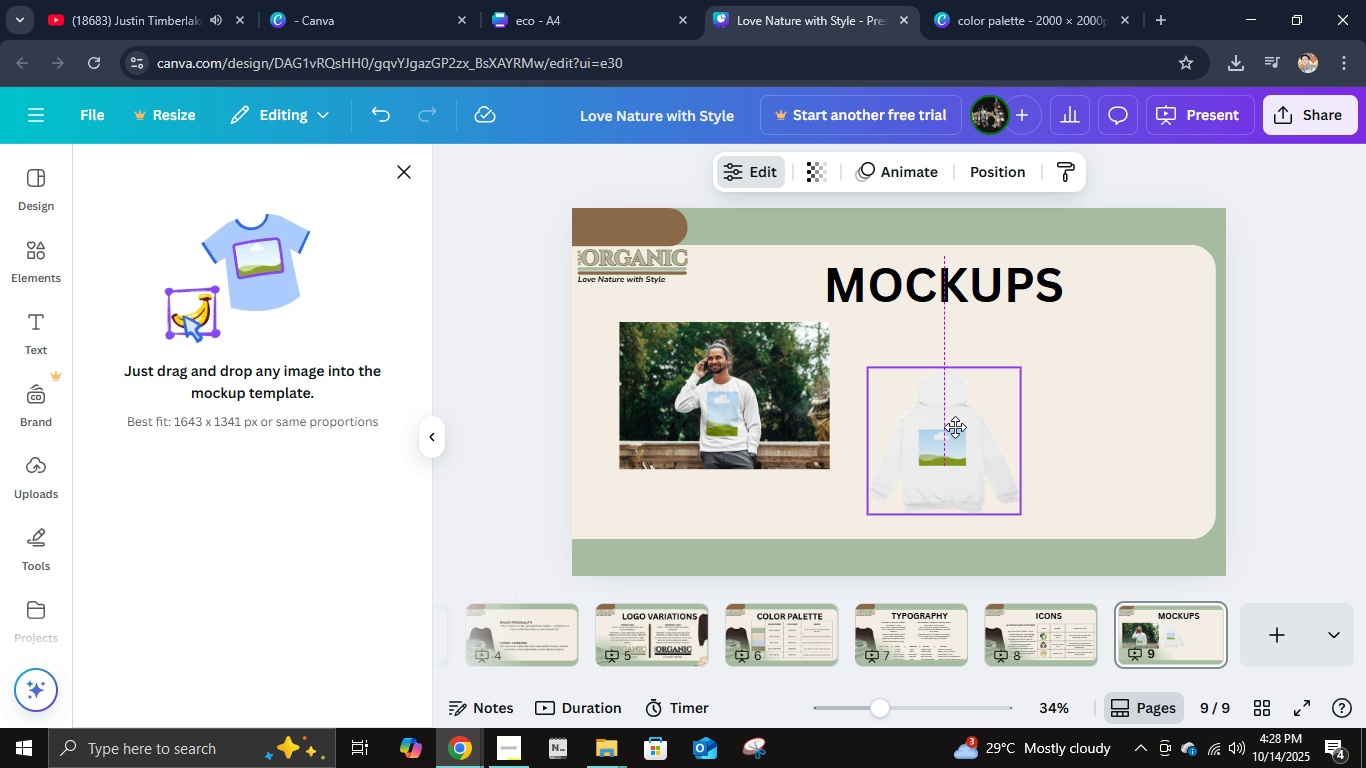 
double_click([969, 323])
 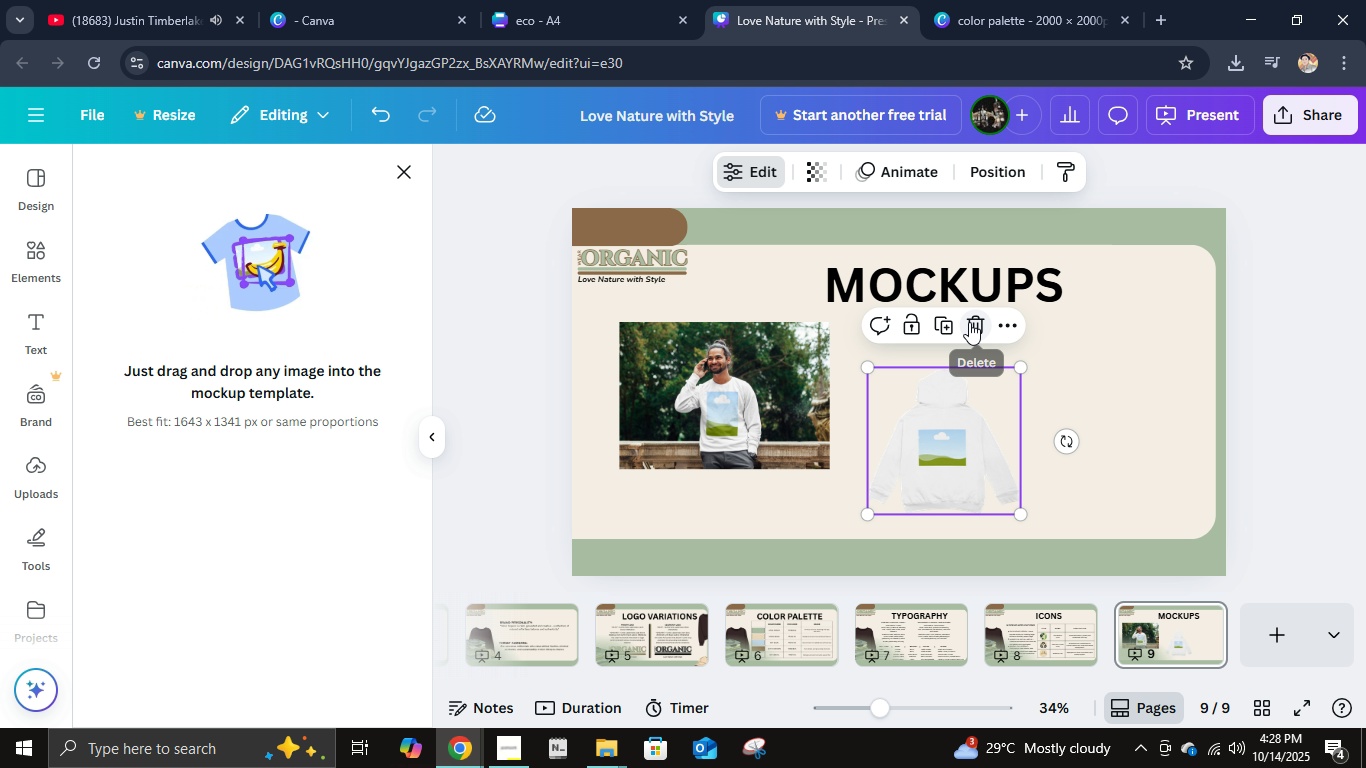 
triple_click([969, 323])
 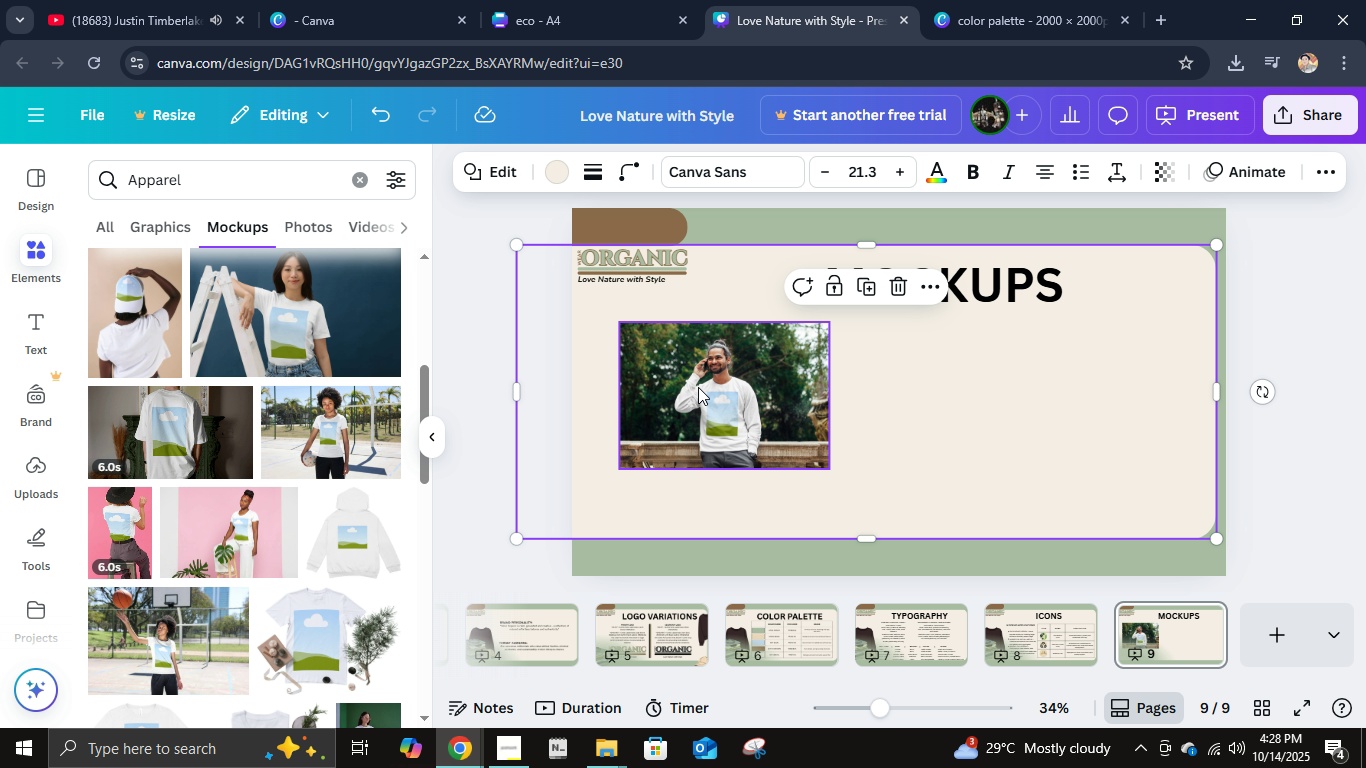 
left_click([709, 389])
 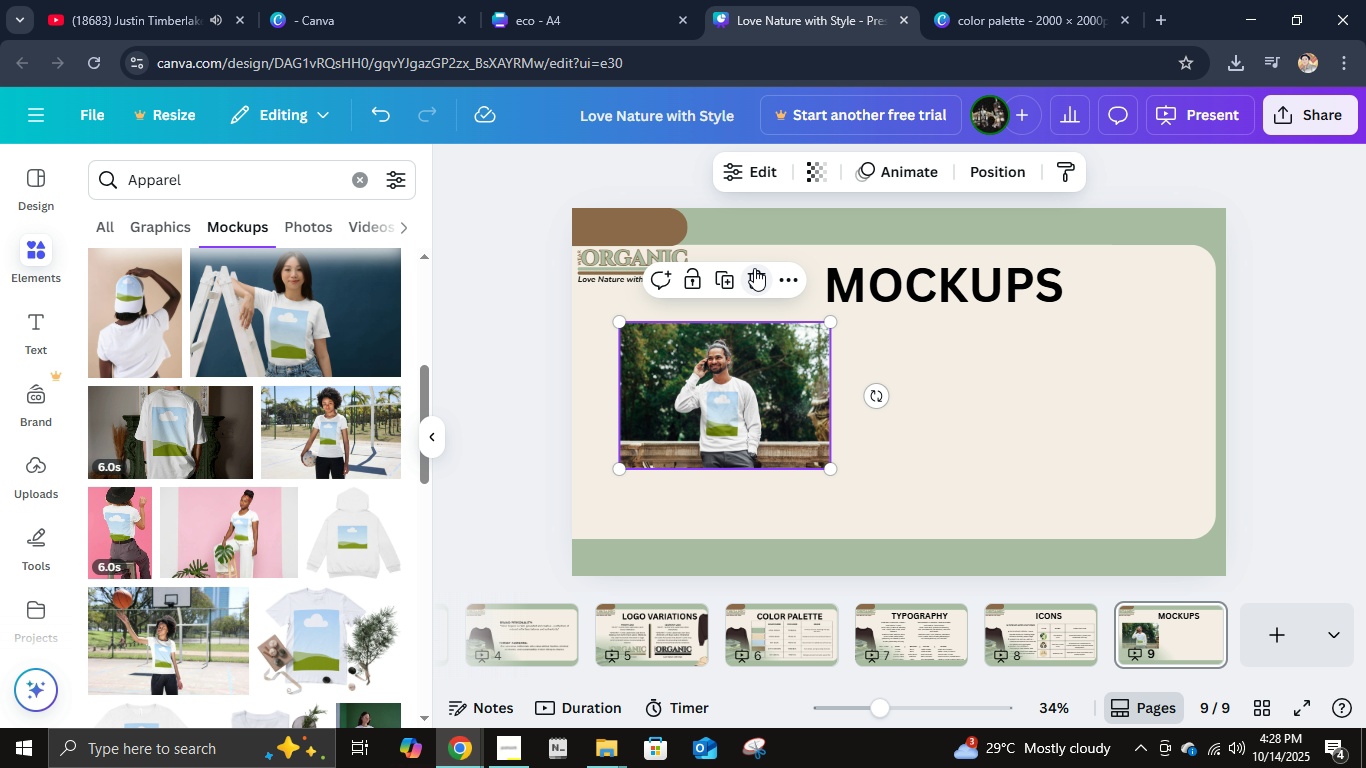 
left_click([754, 268])
 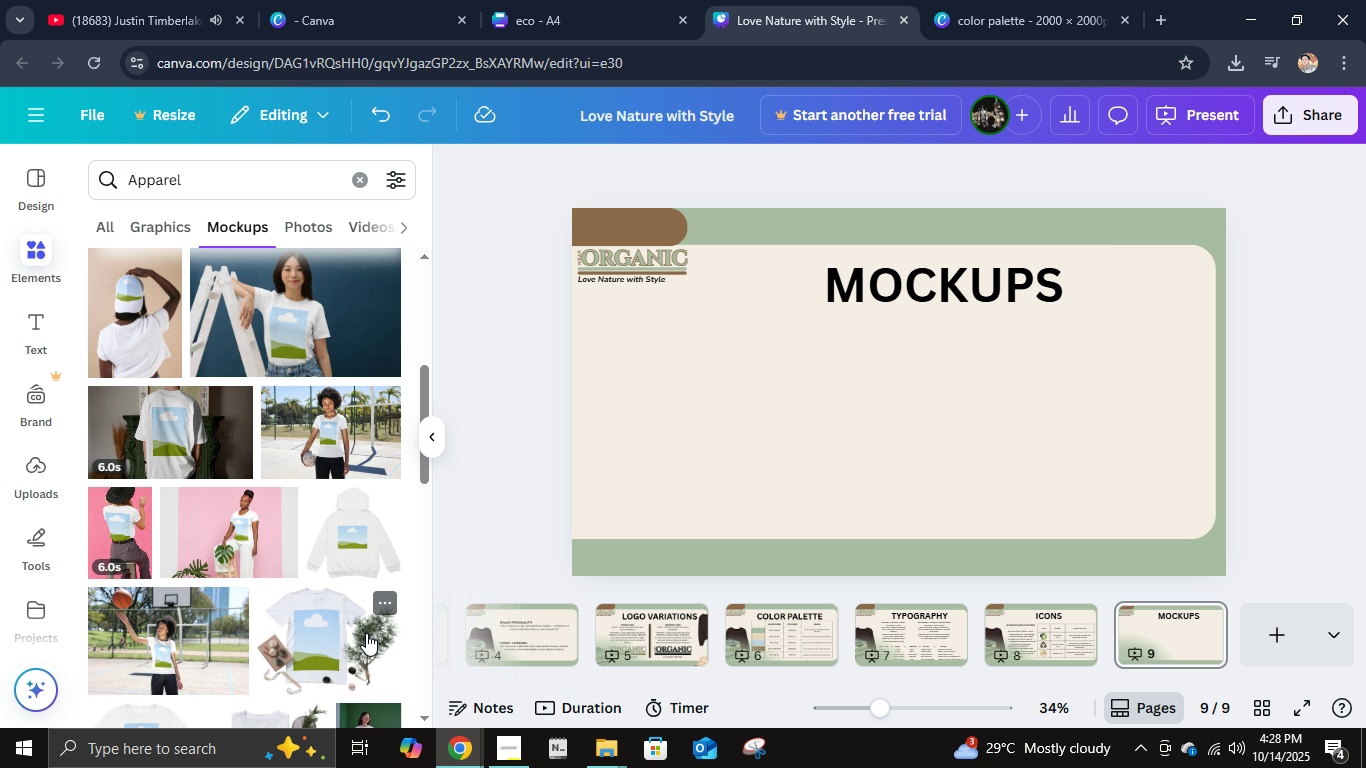 
scroll: coordinate [320, 526], scroll_direction: down, amount: 7.0
 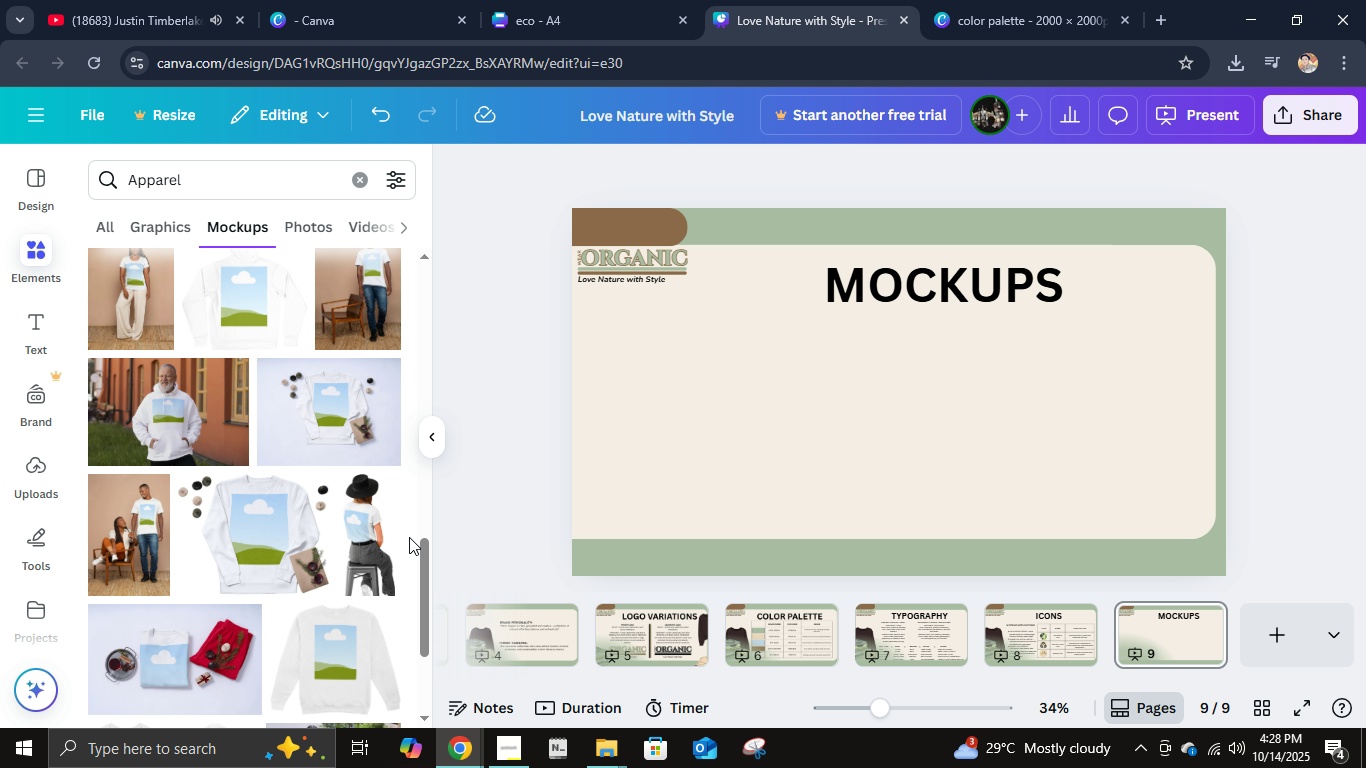 
mouse_move([325, 489])
 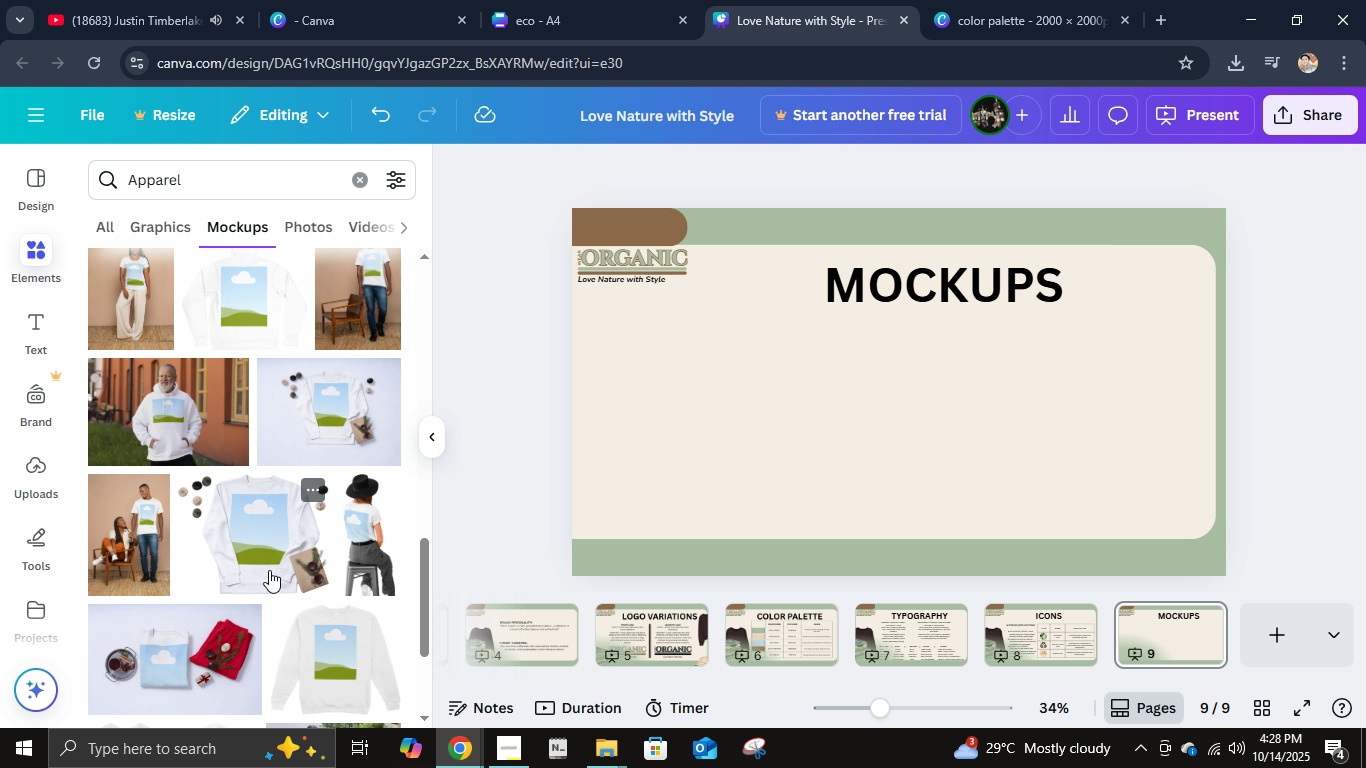 
scroll: coordinate [254, 547], scroll_direction: down, amount: 5.0
 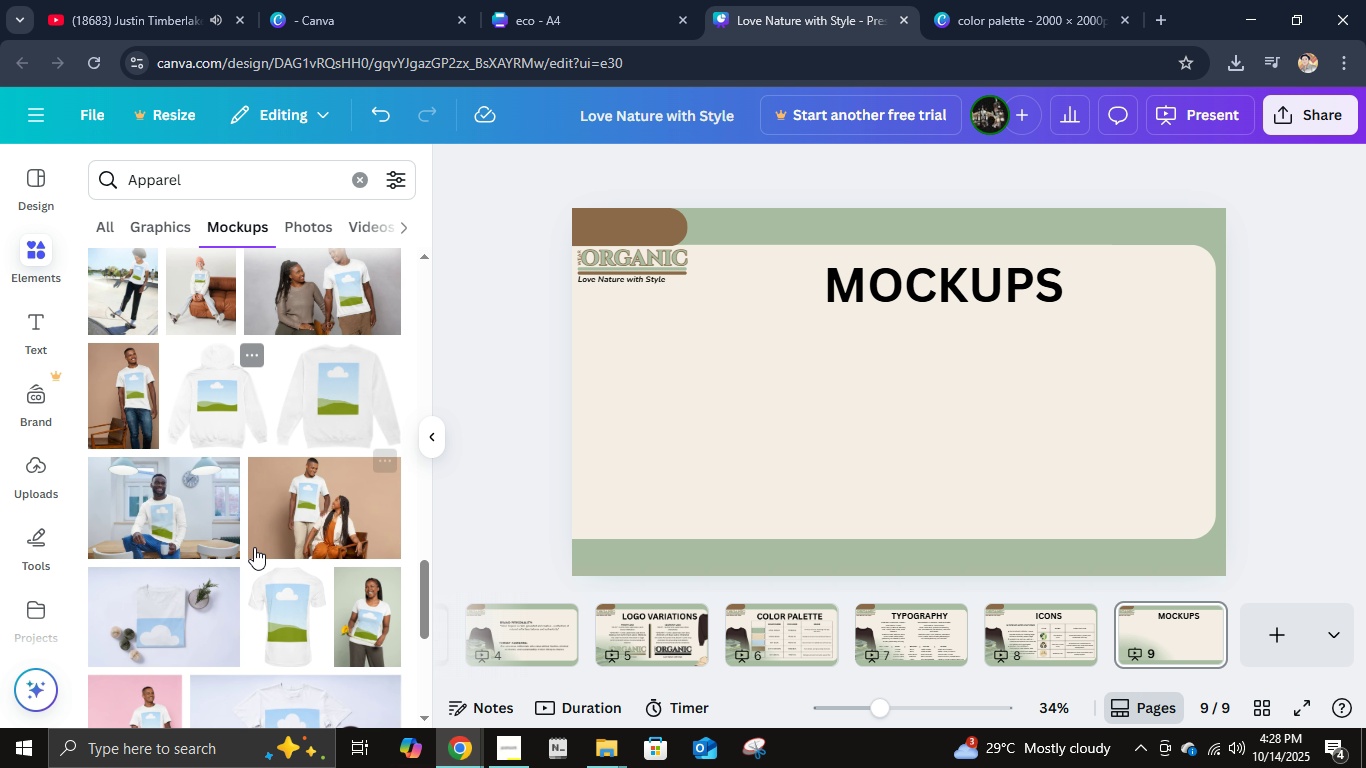 
scroll: coordinate [375, 544], scroll_direction: up, amount: 8.0
 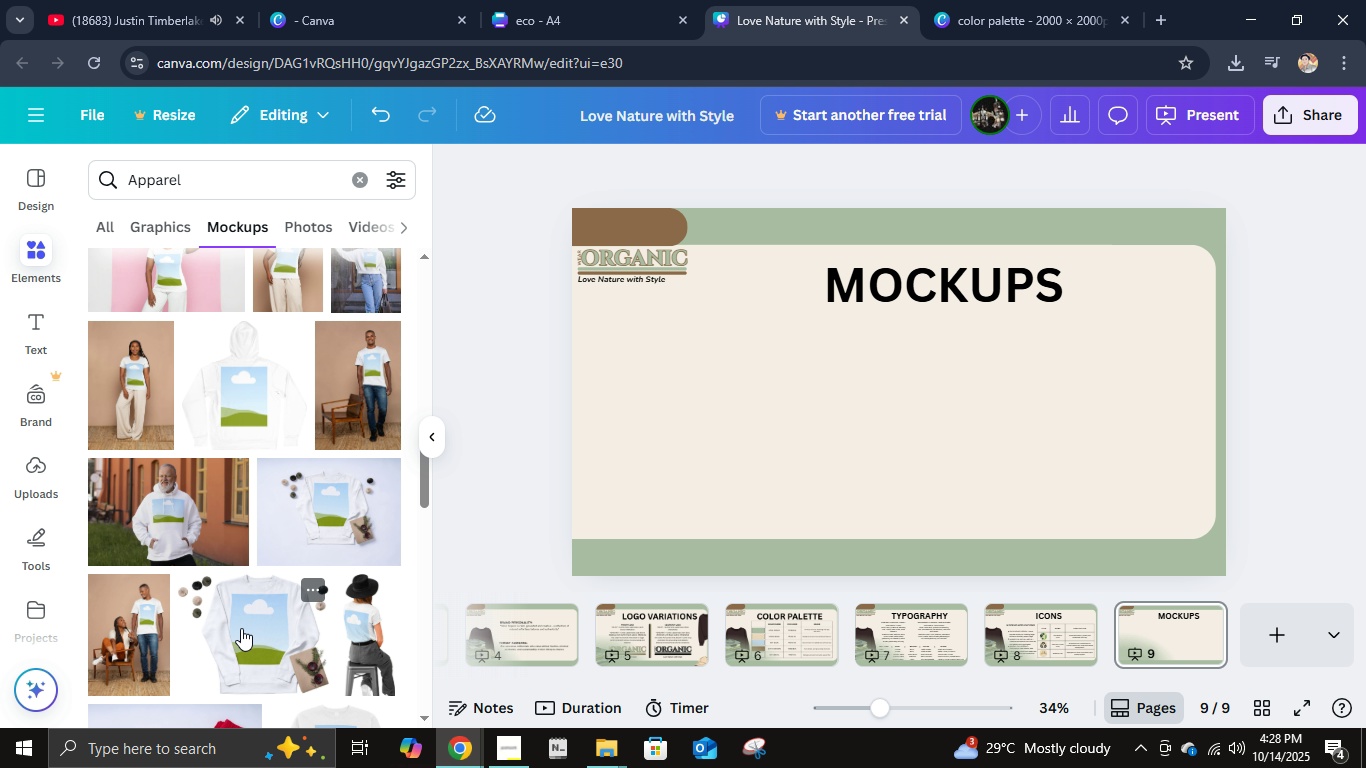 
left_click([241, 628])
 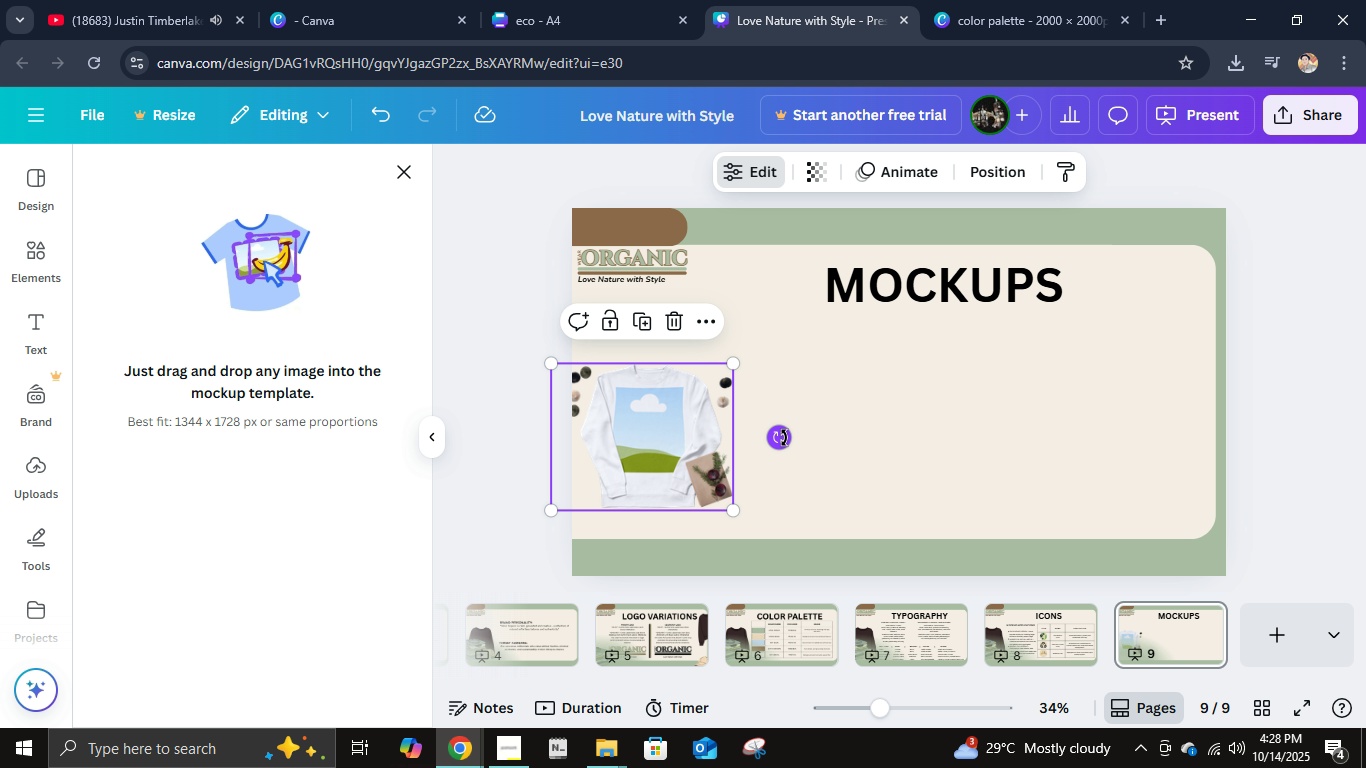 
wait(8.69)
 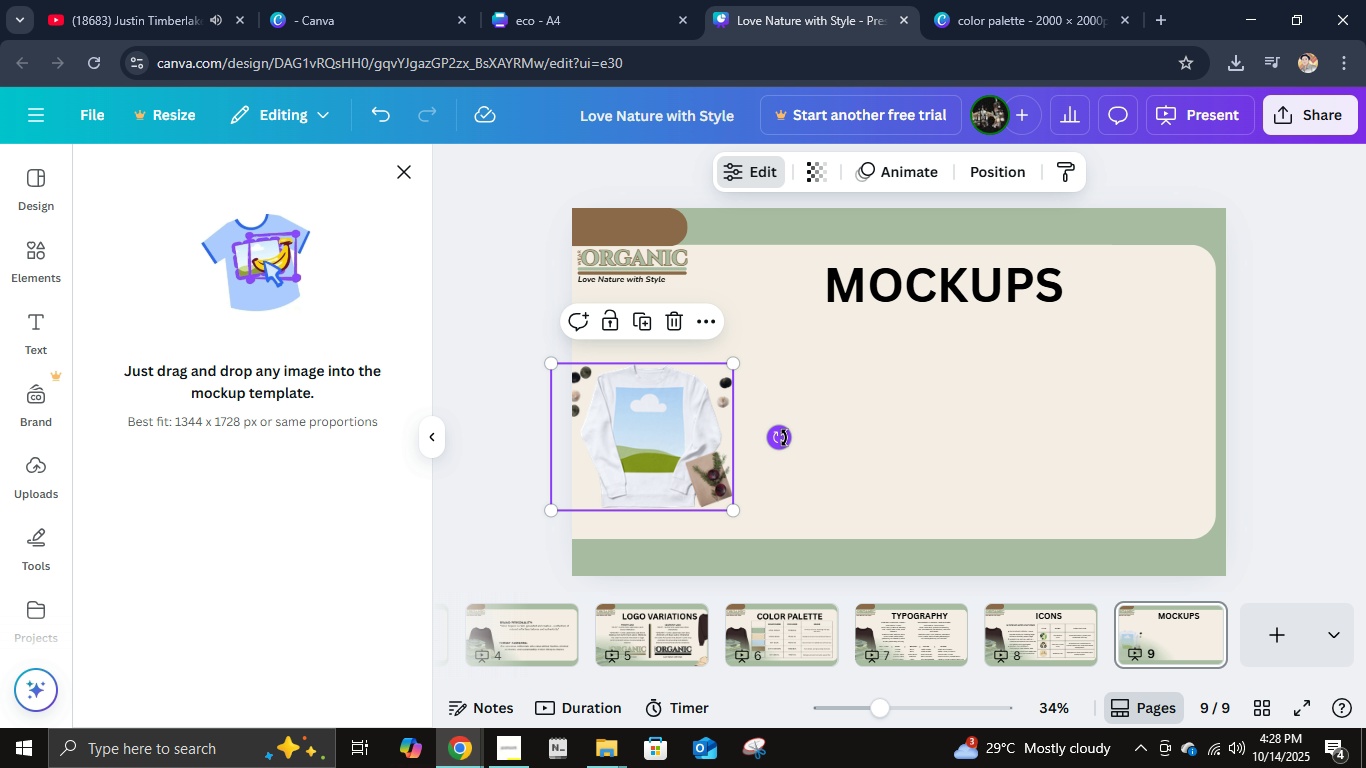 
left_click([1284, 450])
 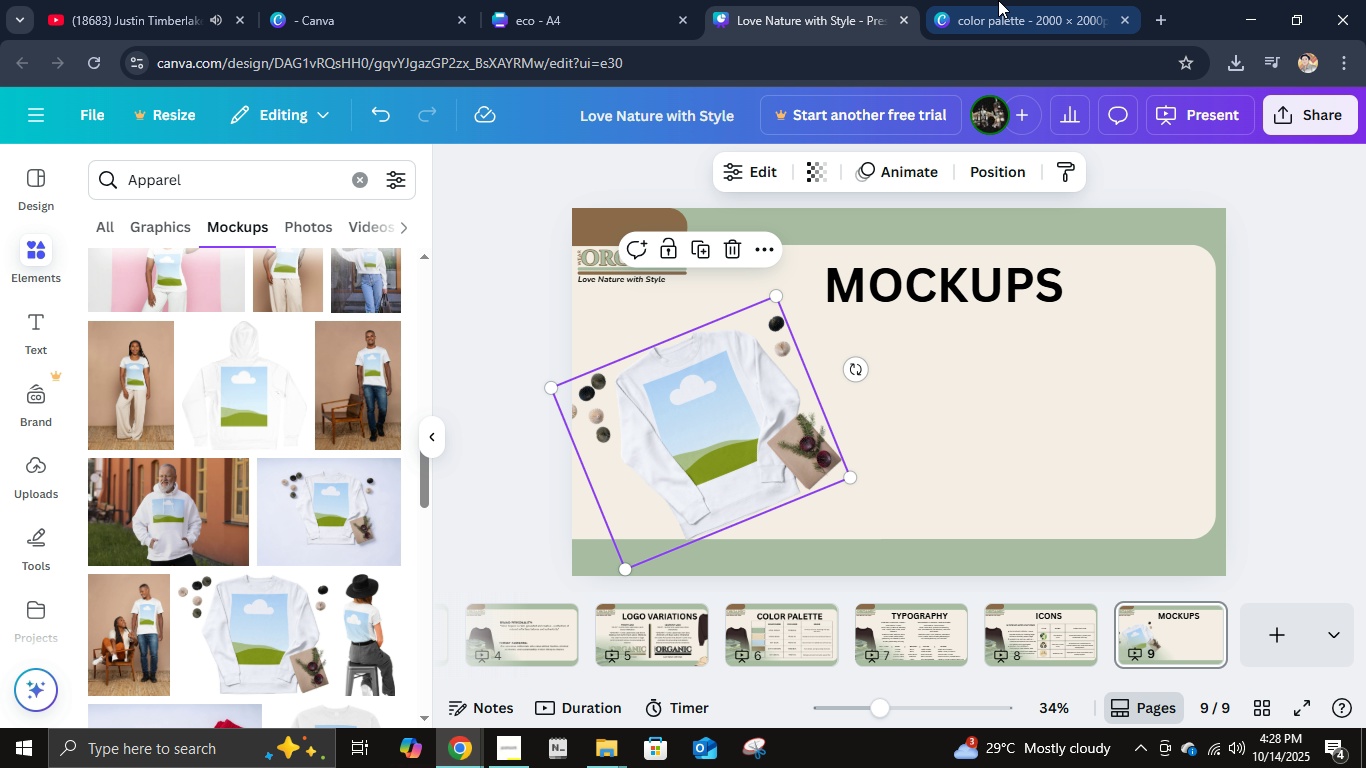 
left_click([998, 0])
 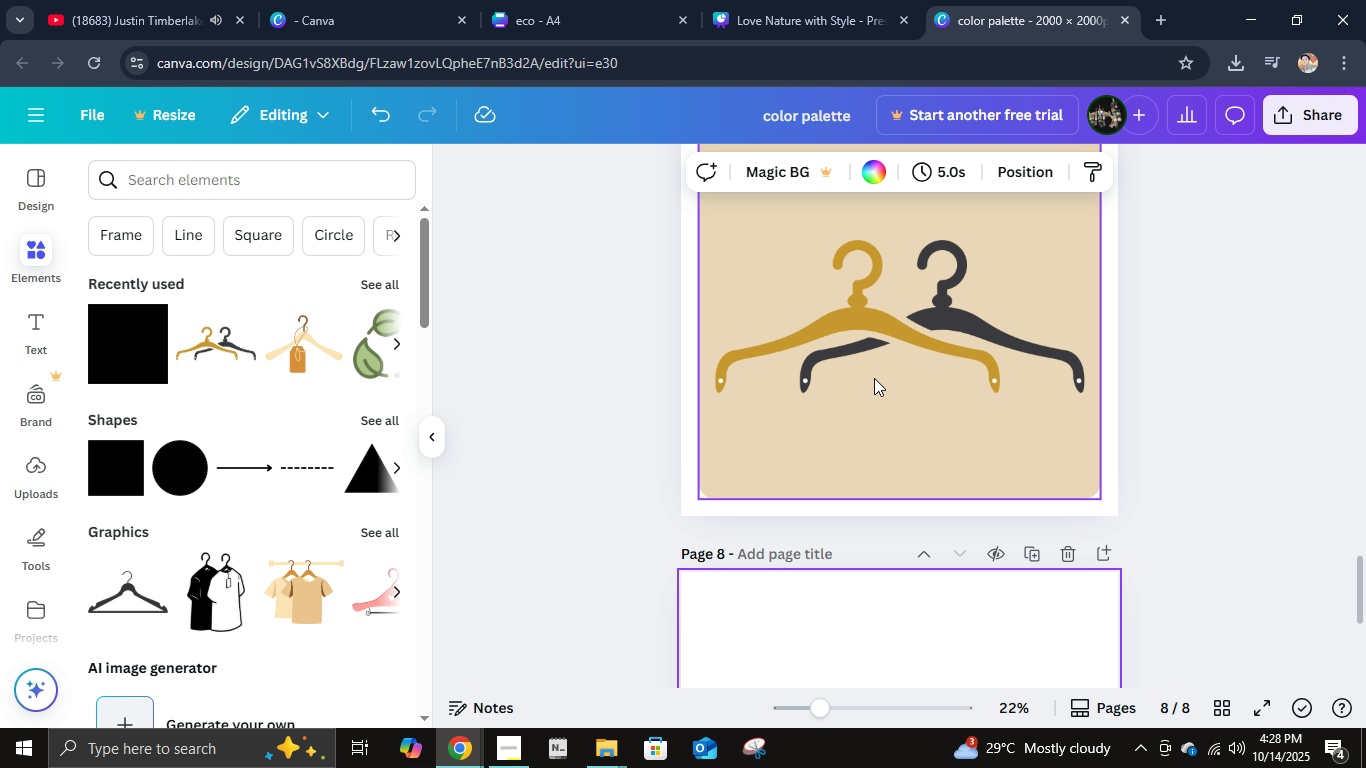 
scroll: coordinate [879, 372], scroll_direction: up, amount: 24.0
 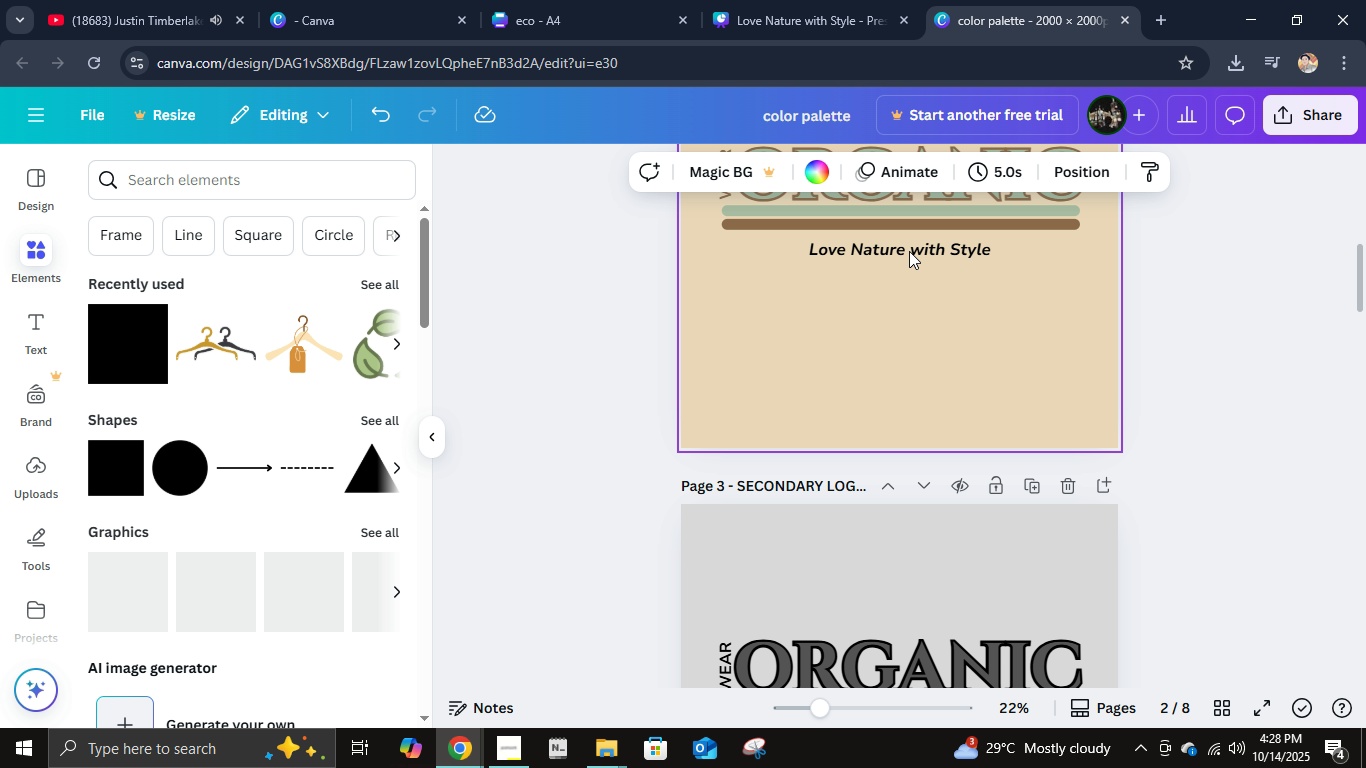 
left_click([910, 248])
 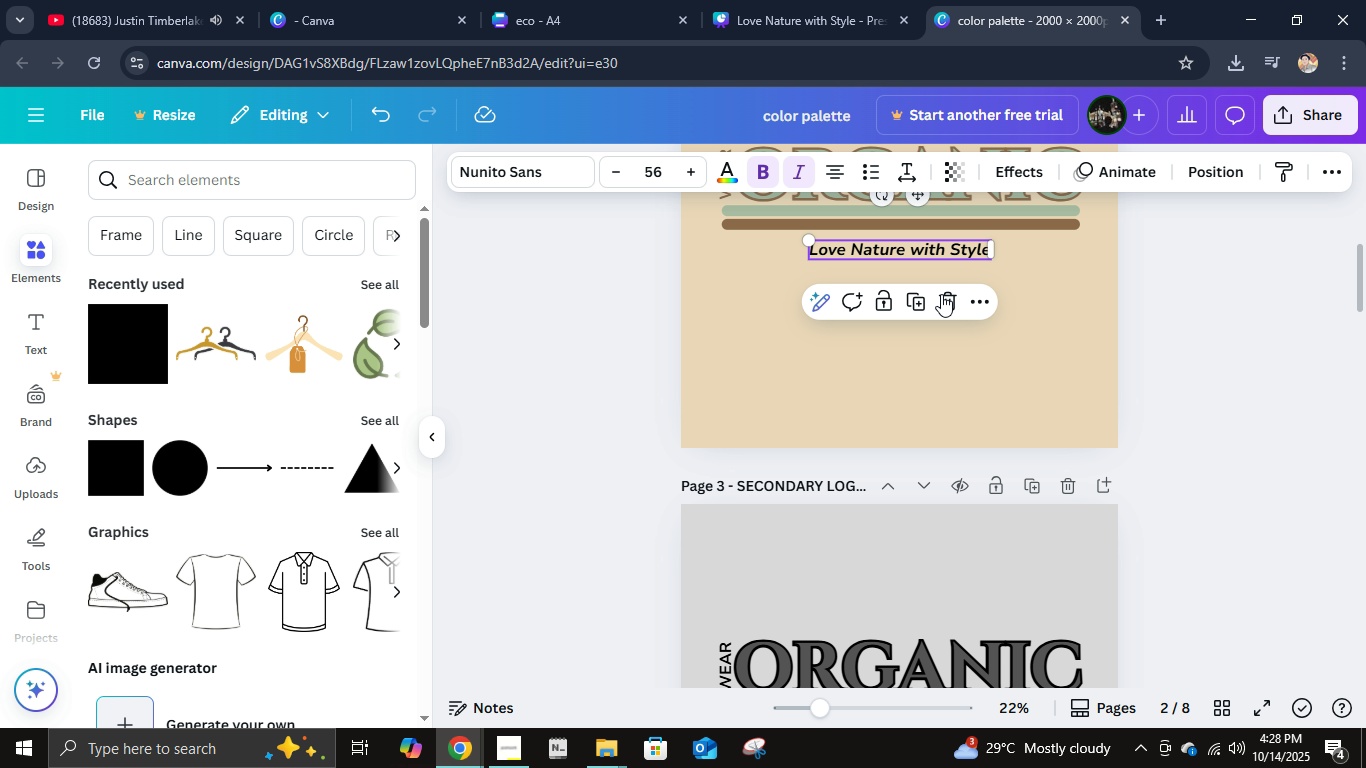 
scroll: coordinate [941, 294], scroll_direction: up, amount: 2.0
 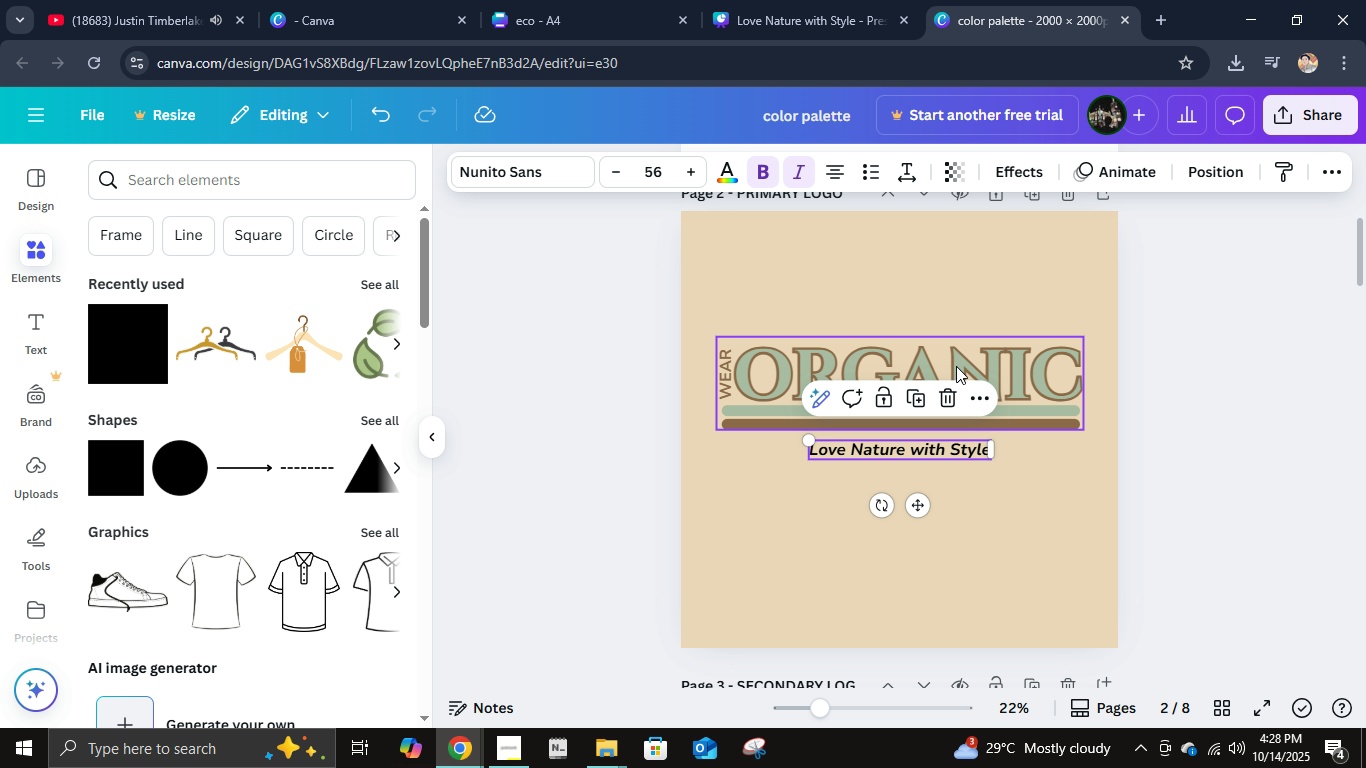 
hold_key(key=ShiftLeft, duration=0.66)
left_click([956, 367])
 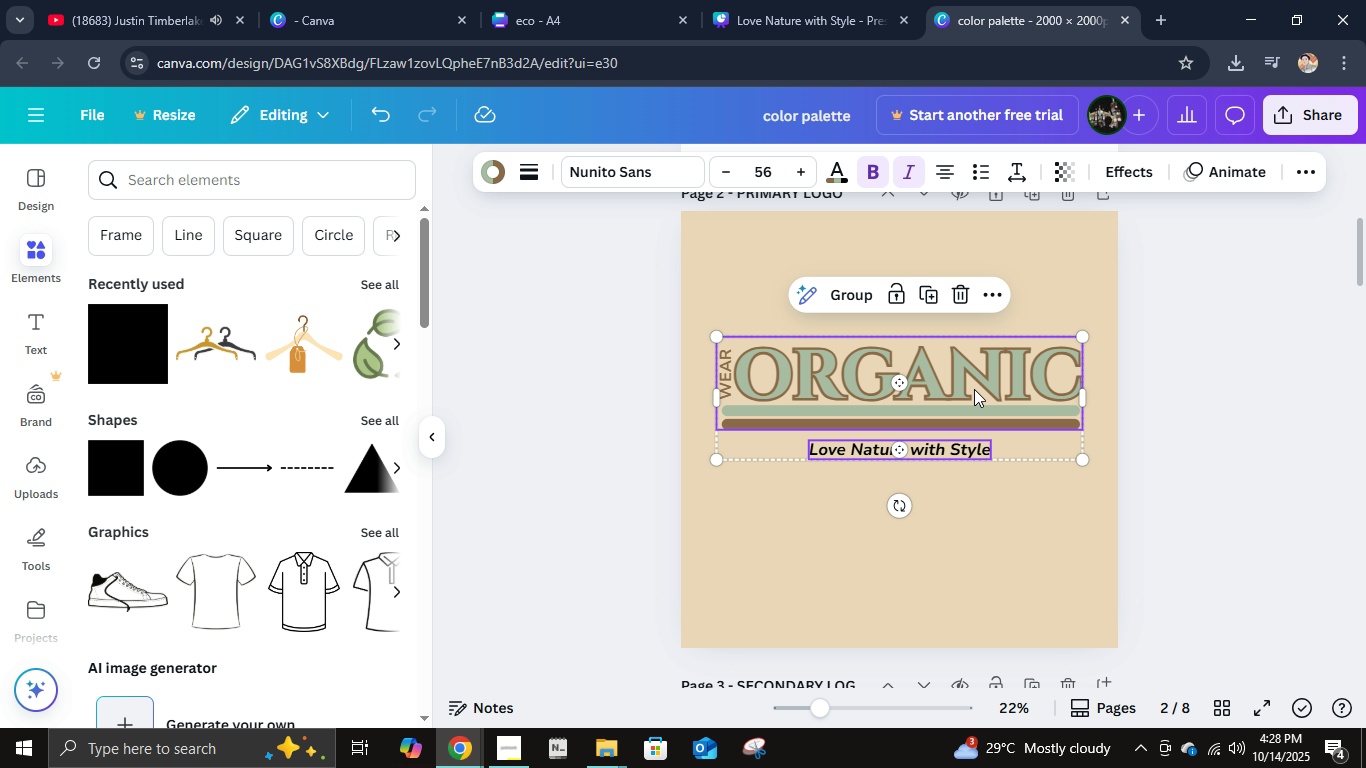 
key(Control+G)
 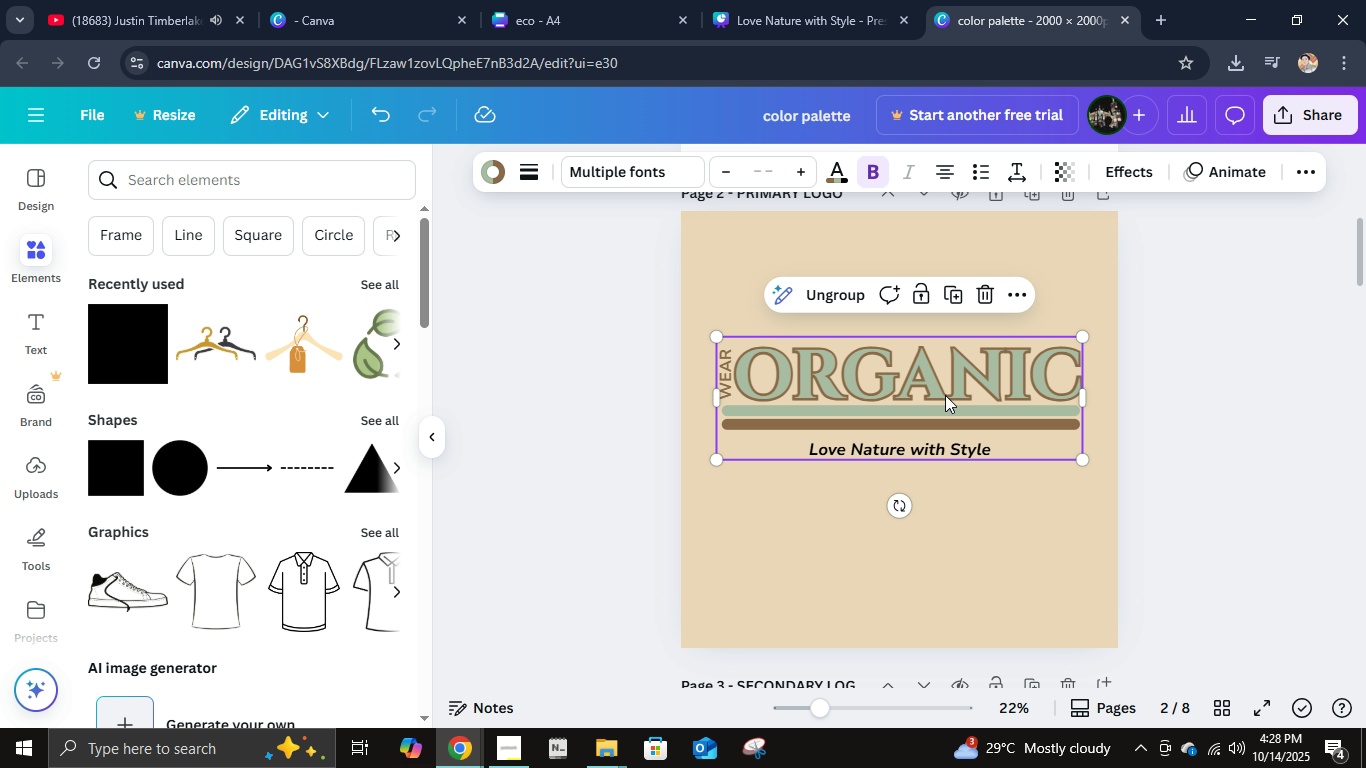 
key(Control+C)
 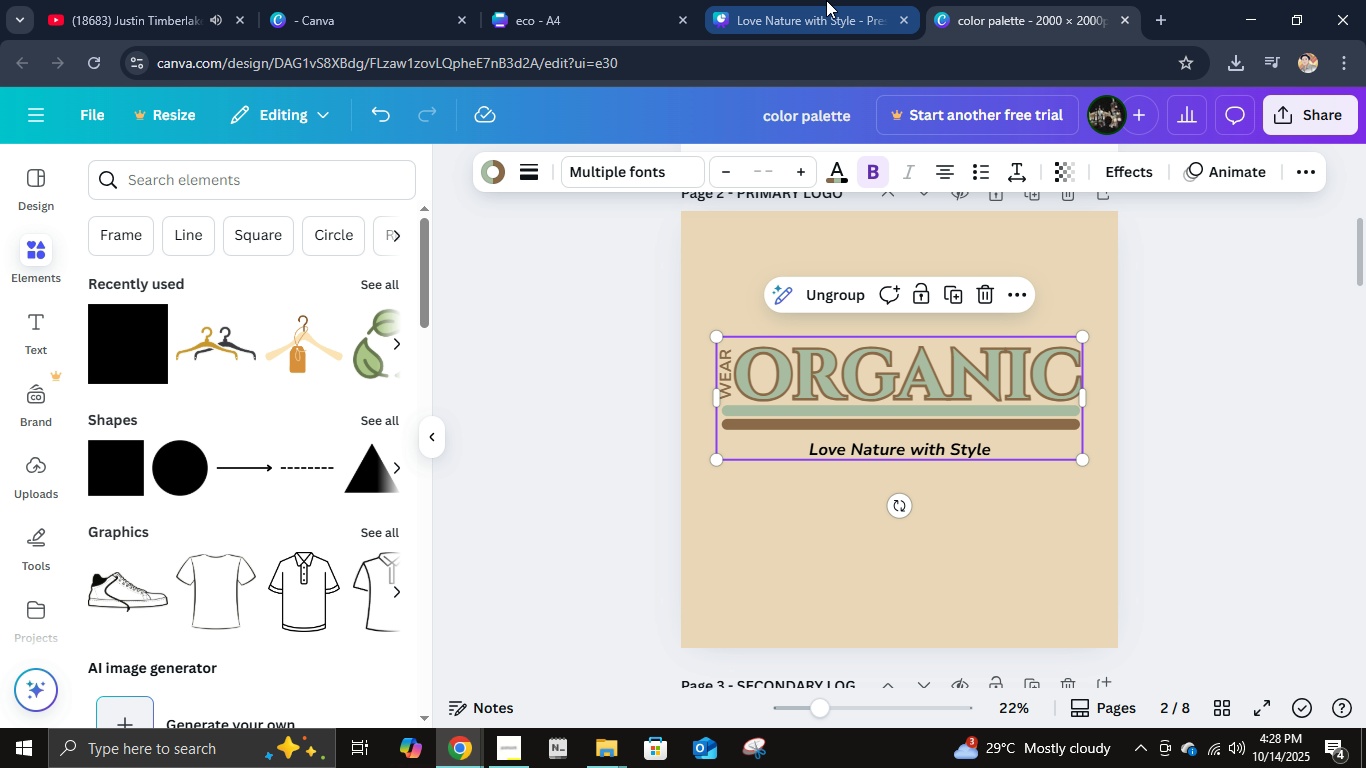 
left_click([826, 0])
 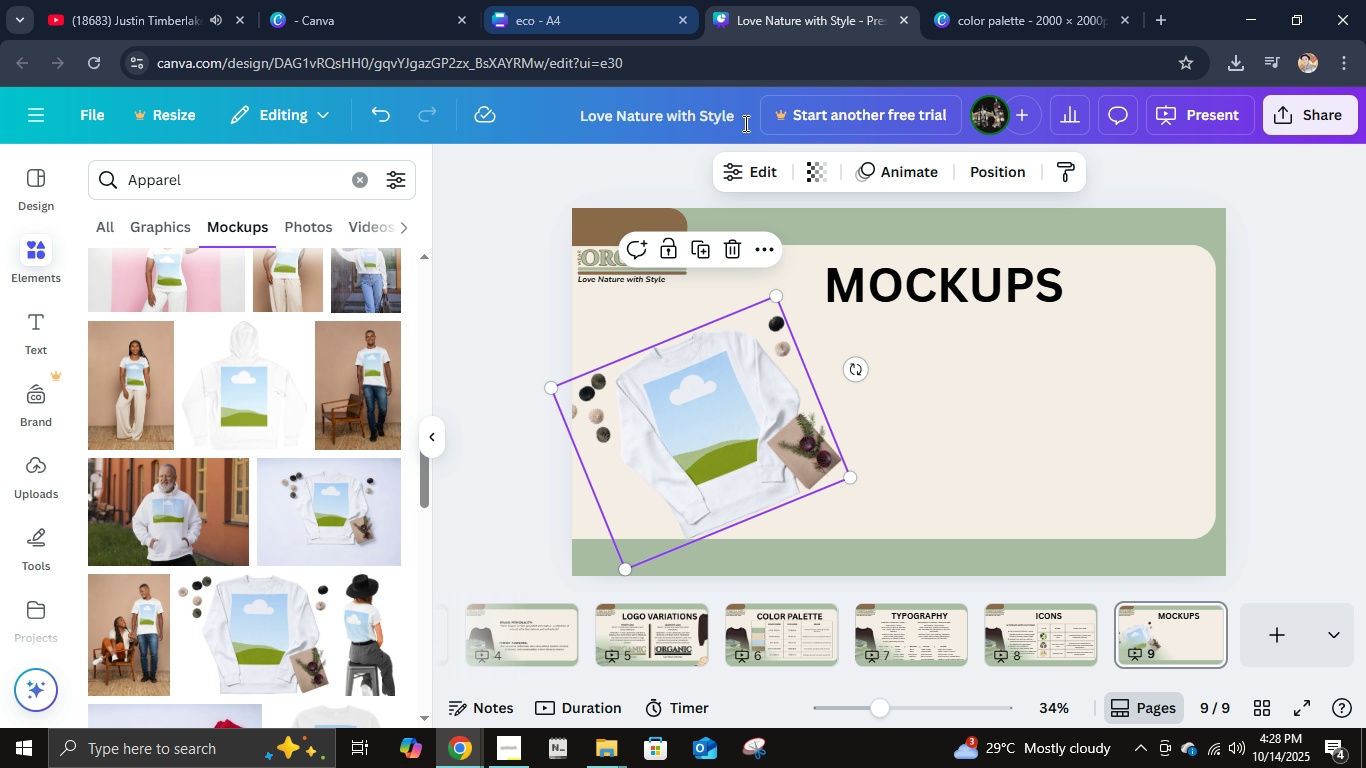 
key(Control+V)
 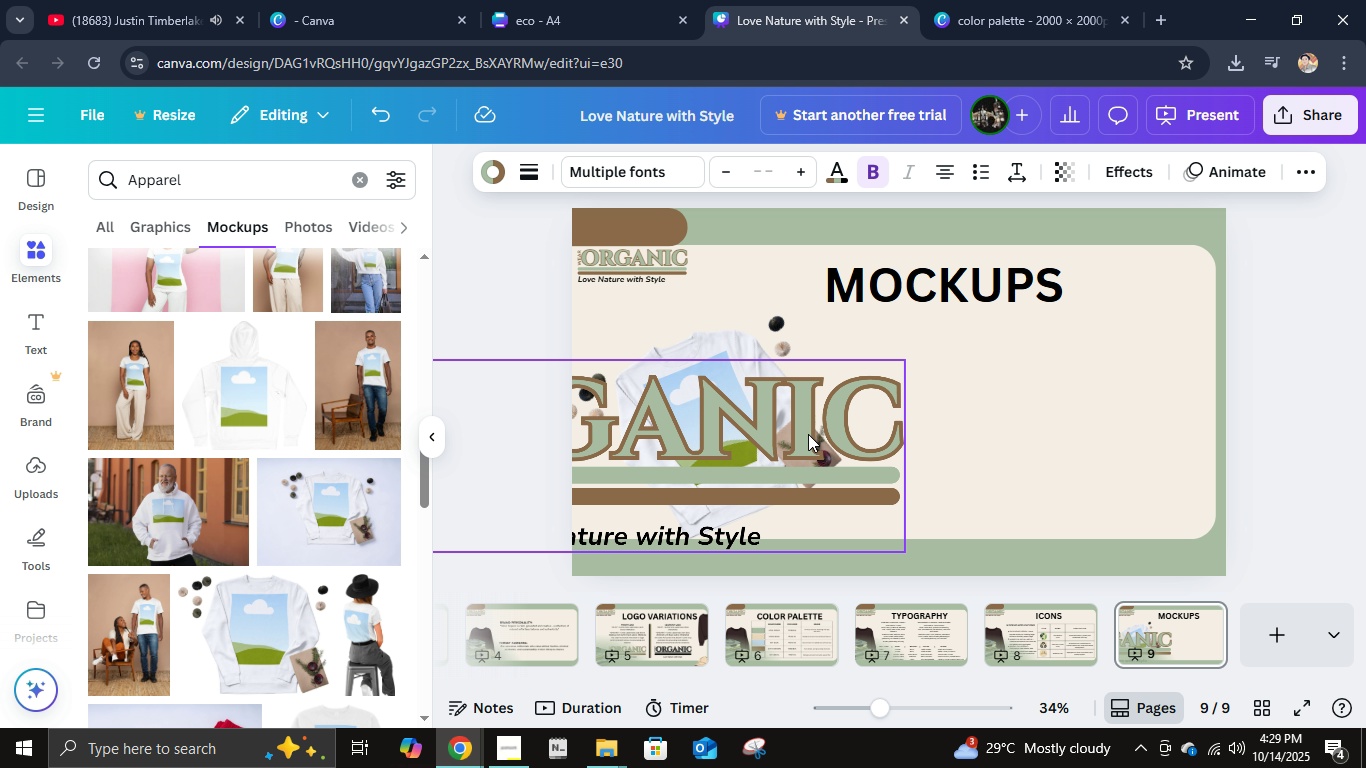 
left_click([1256, 445])
 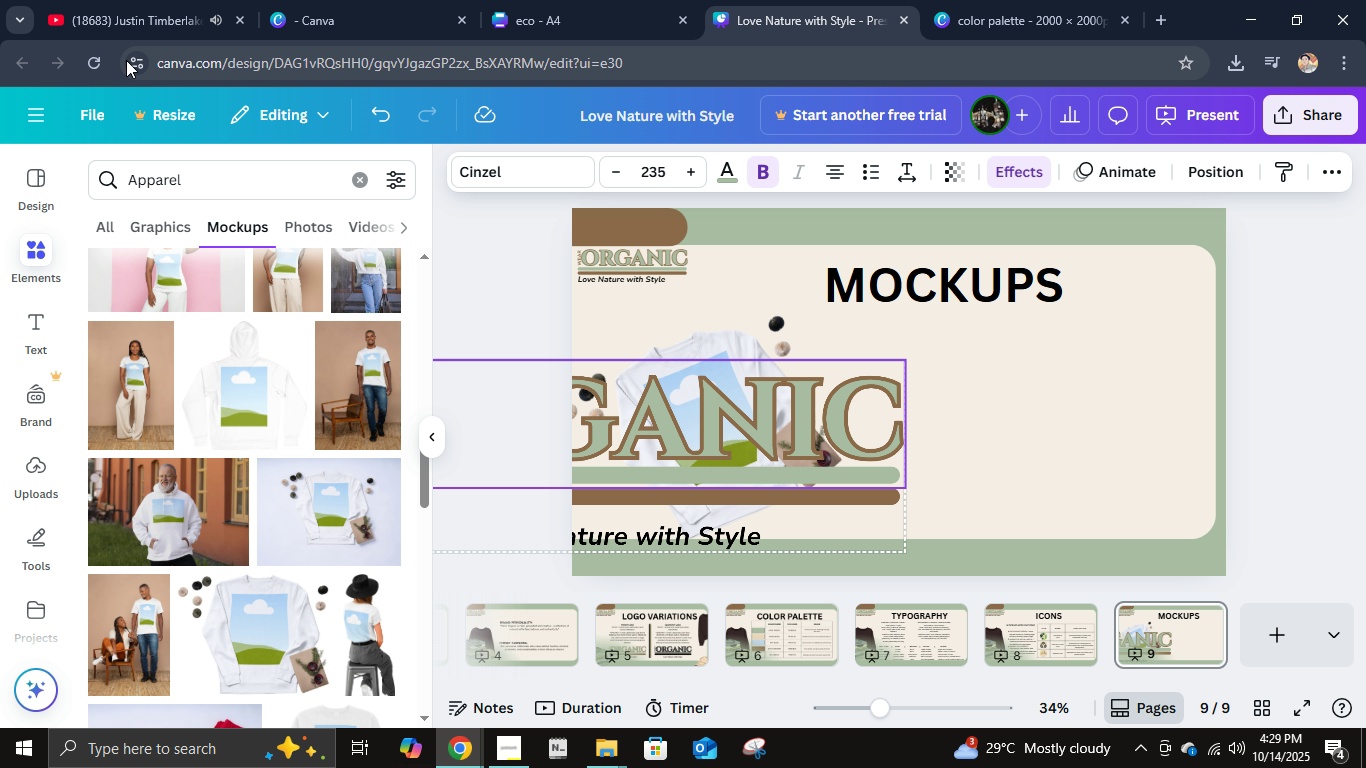 
left_click([102, 65])
 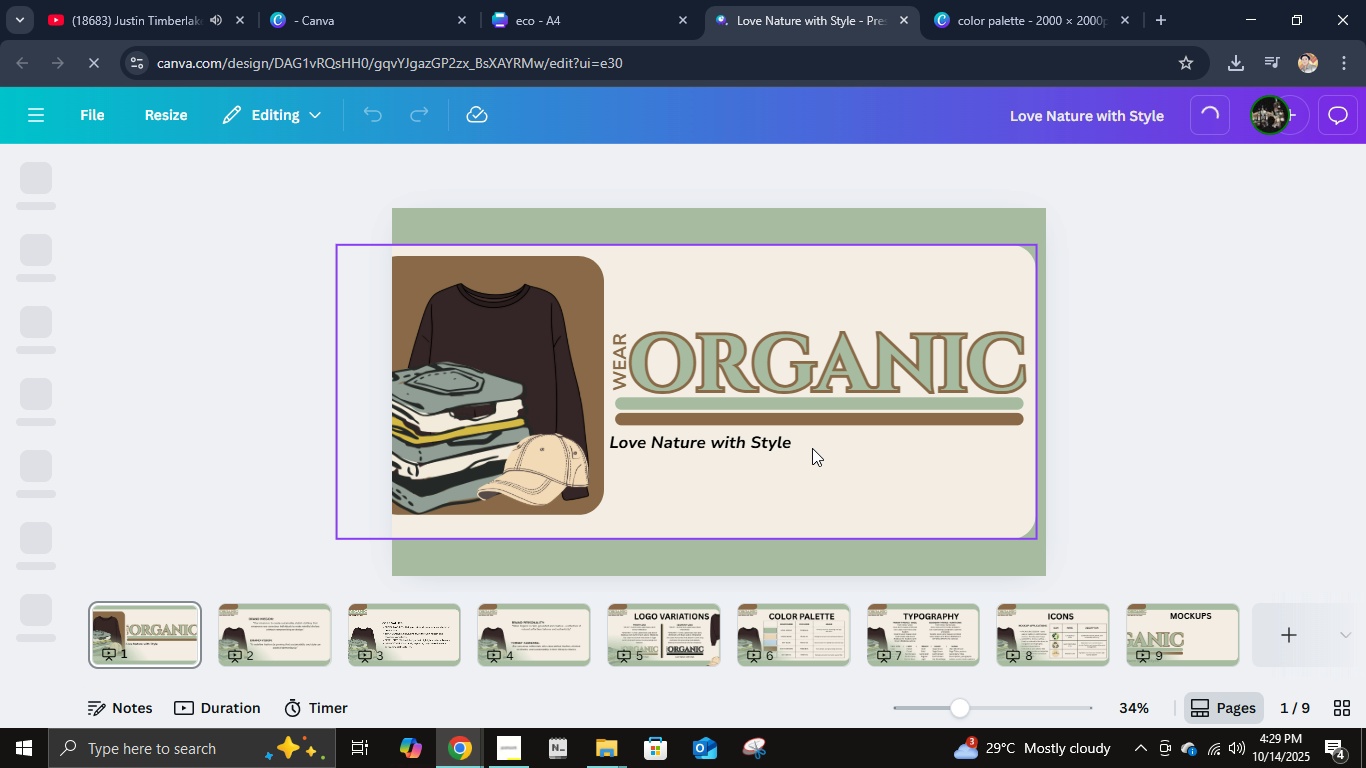 
wait(7.03)
 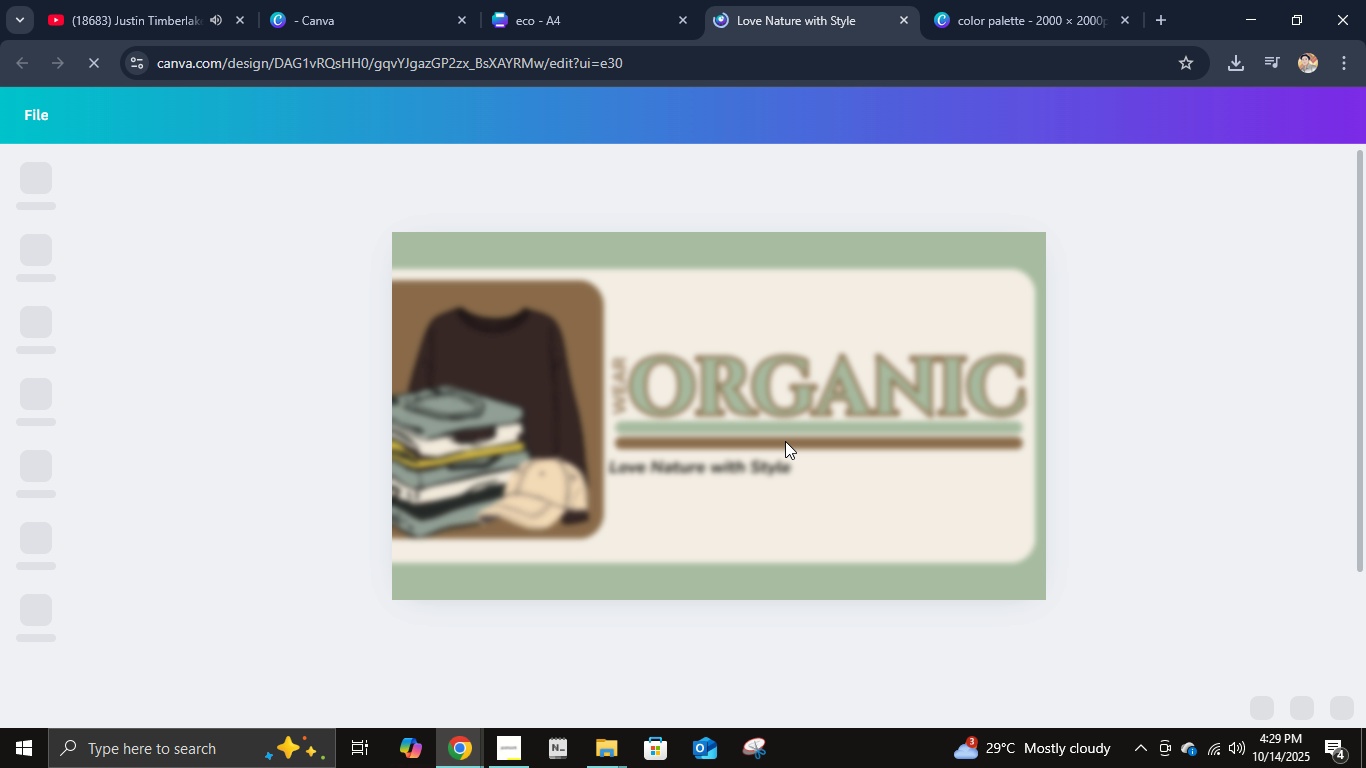 
left_click([1181, 649])
 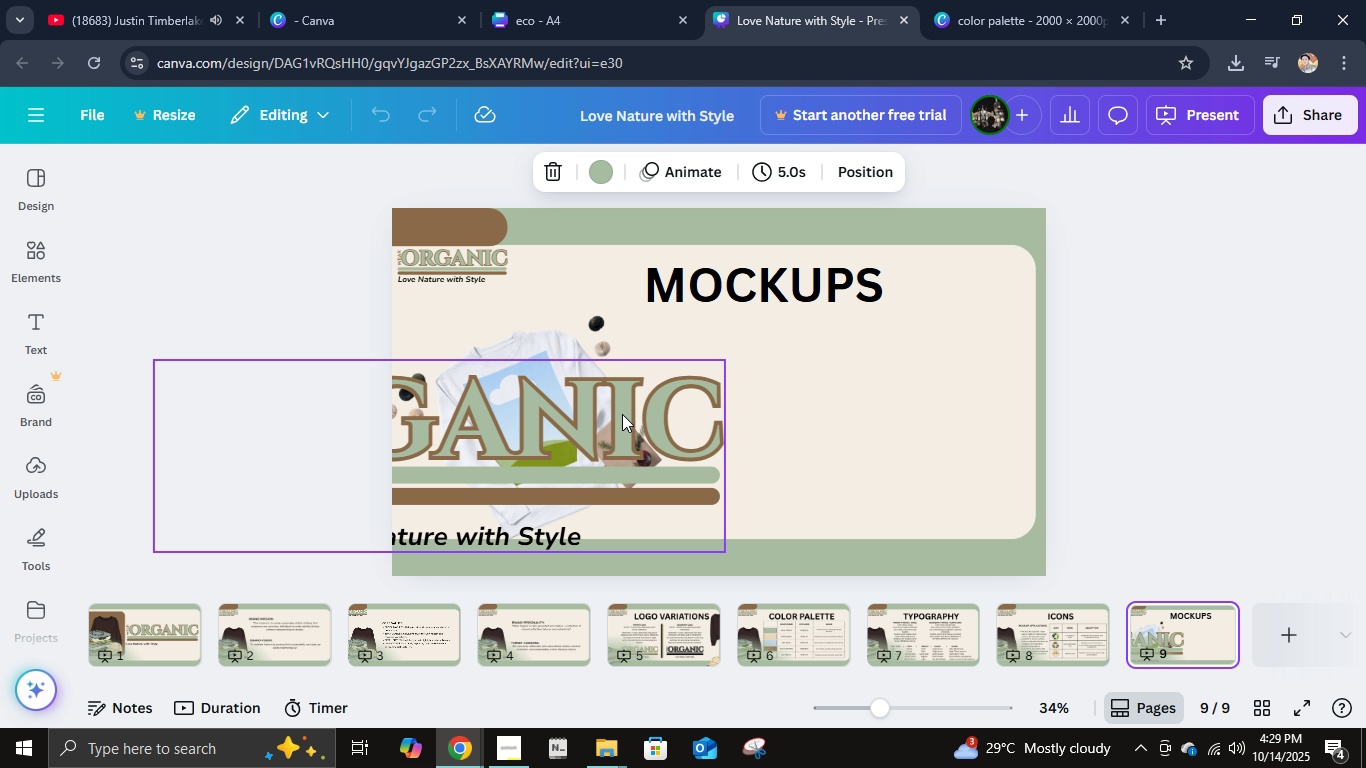 
left_click([621, 414])
 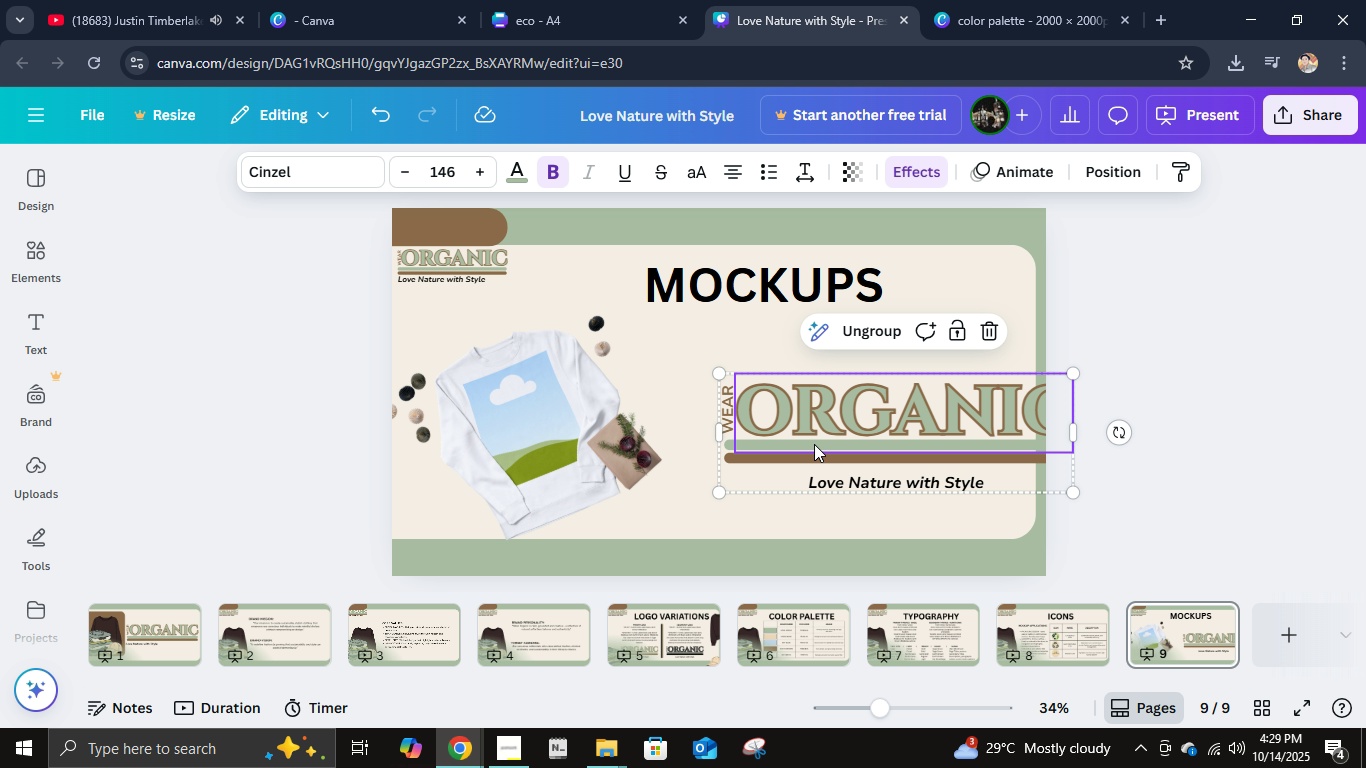 
wait(7.92)
 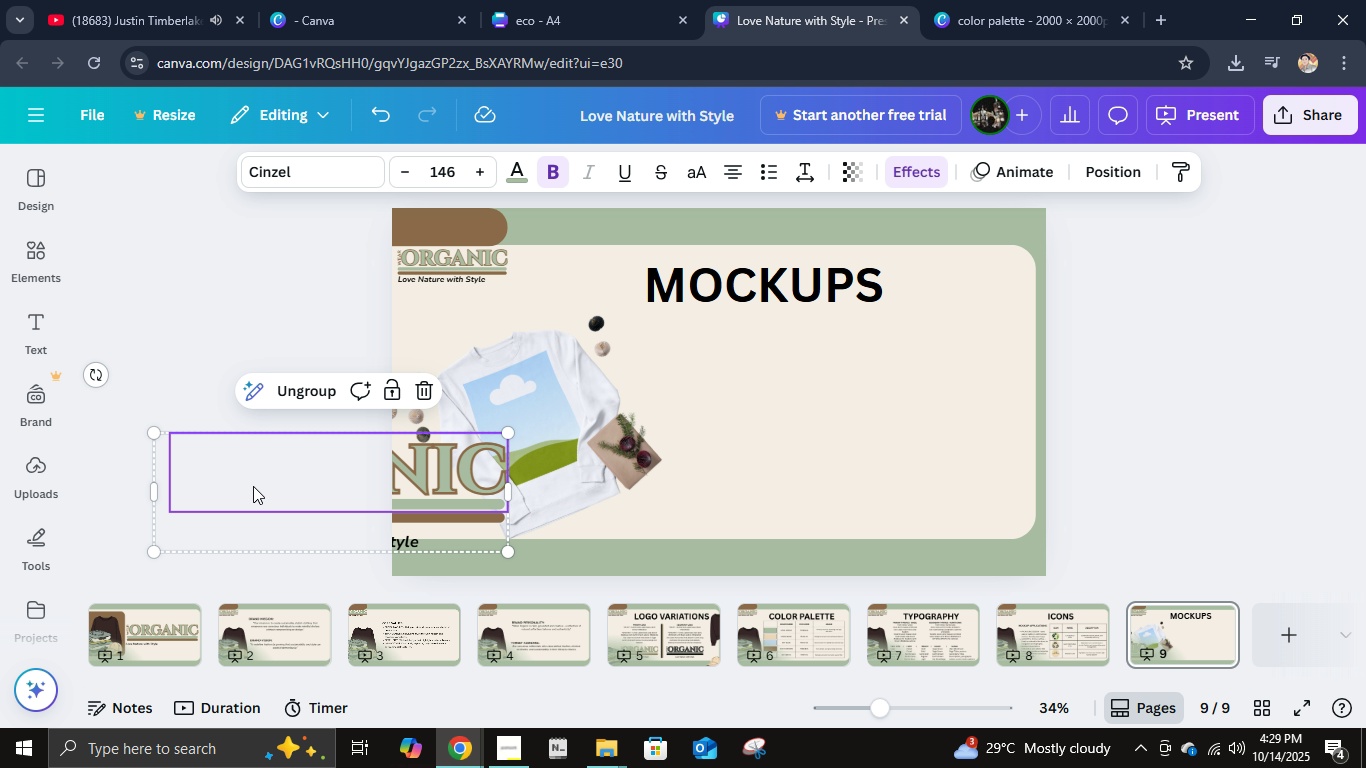 
left_click([982, 333])
 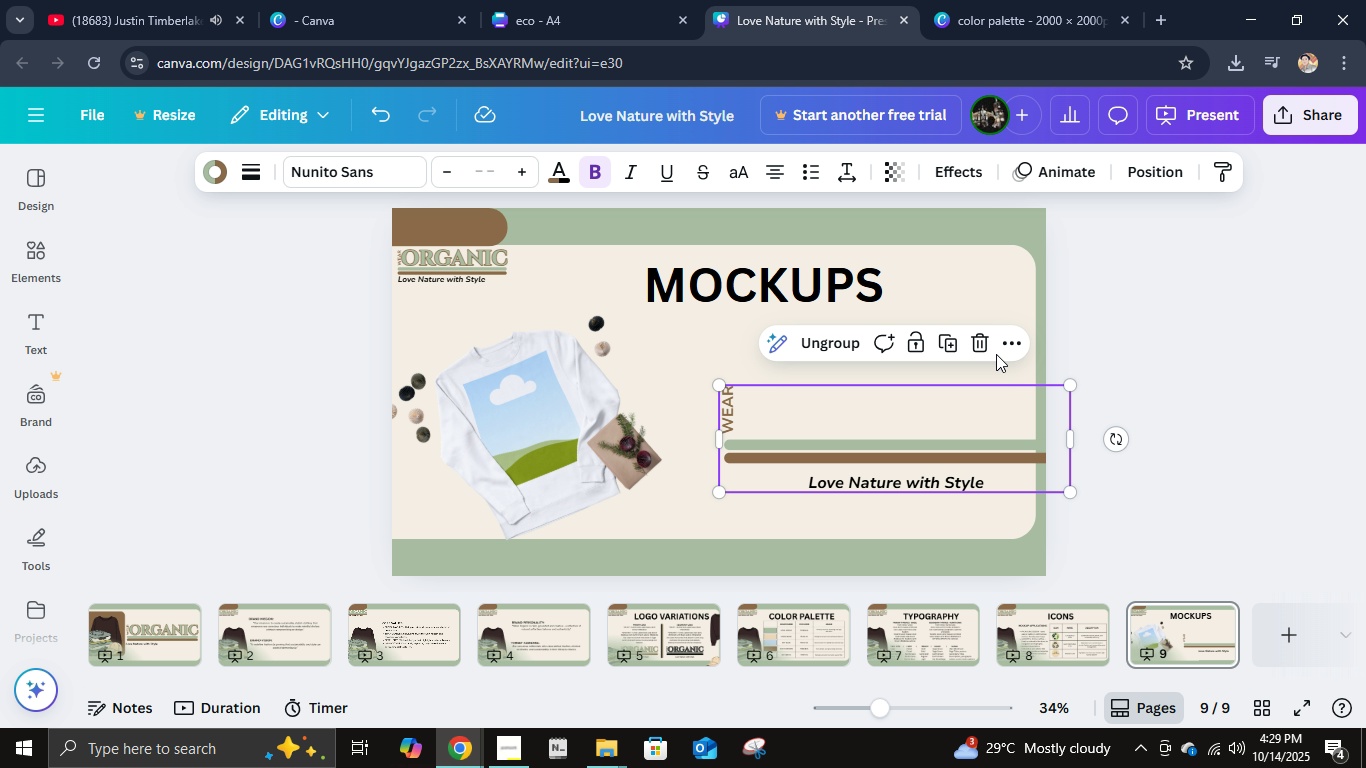 
left_click([983, 346])
 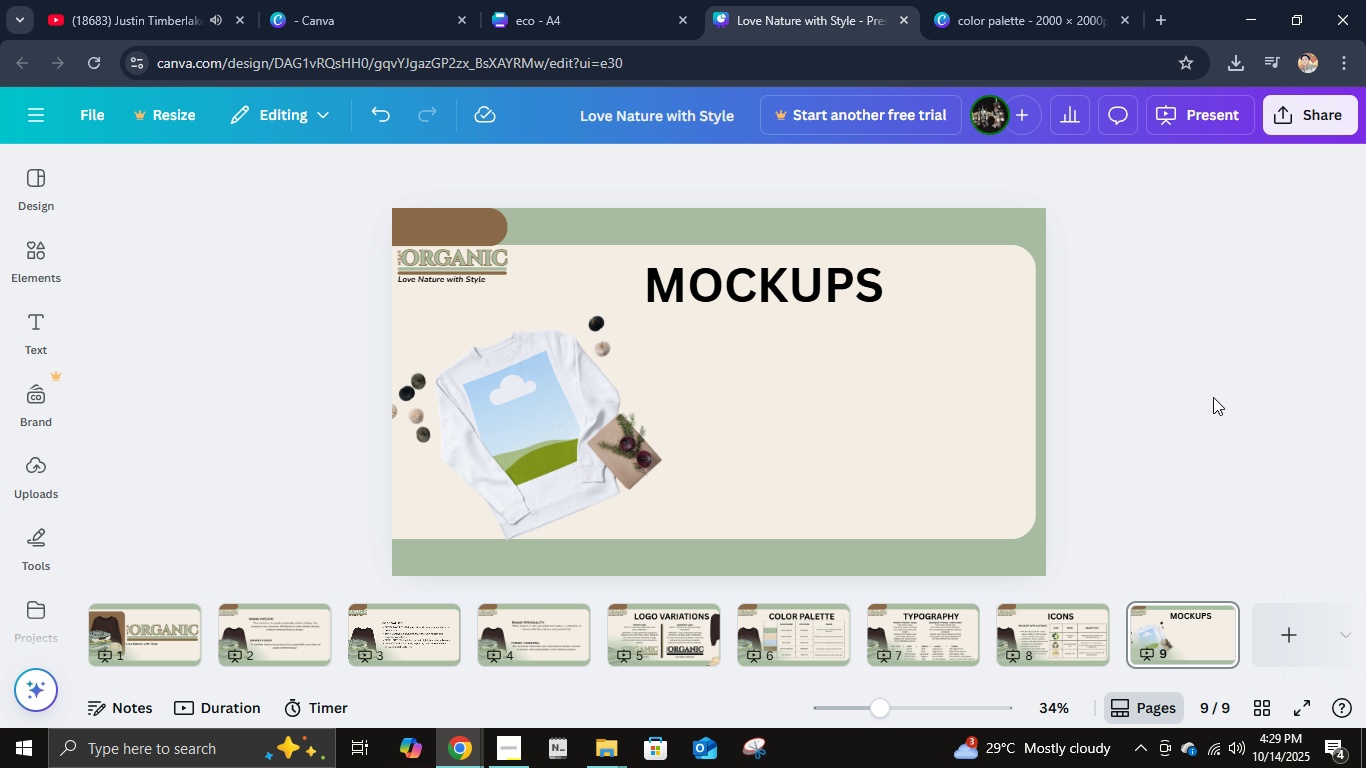 
double_click([1216, 394])
 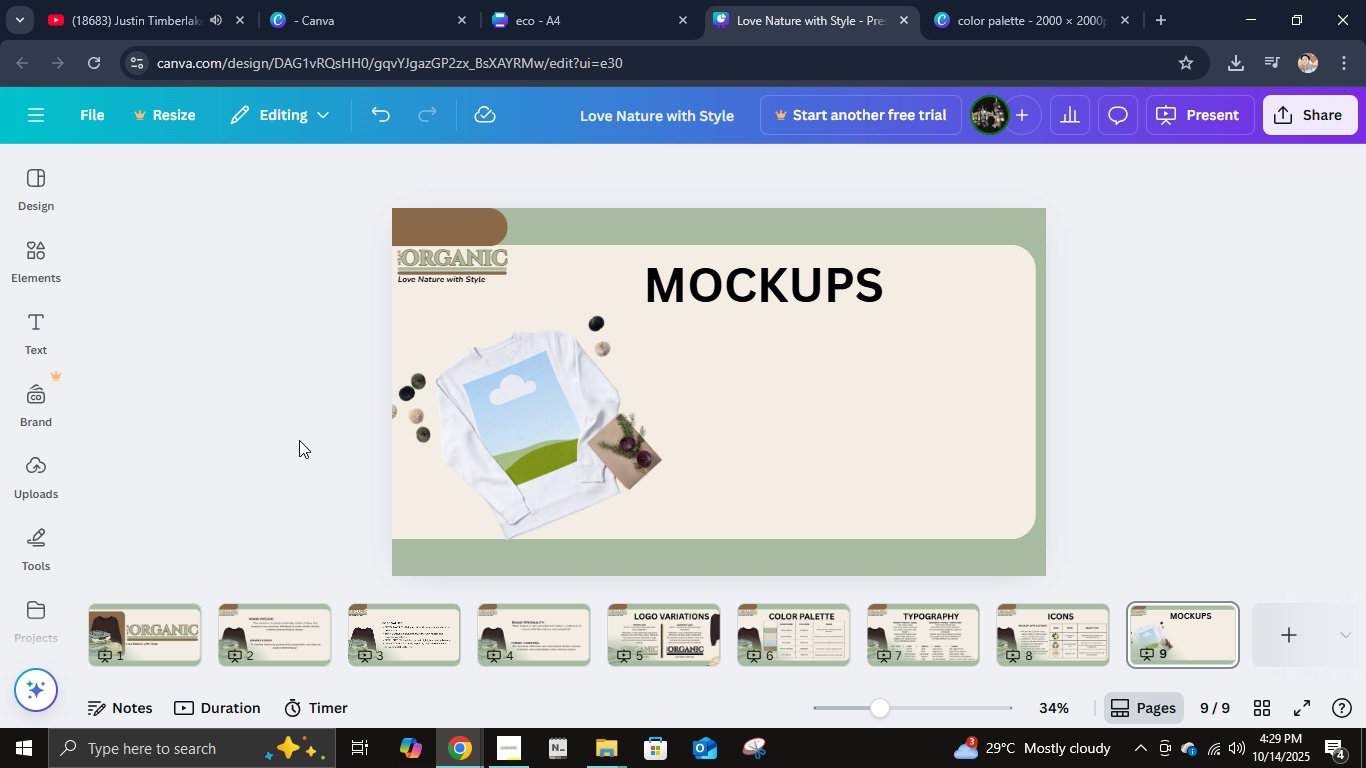 
wait(6.38)
 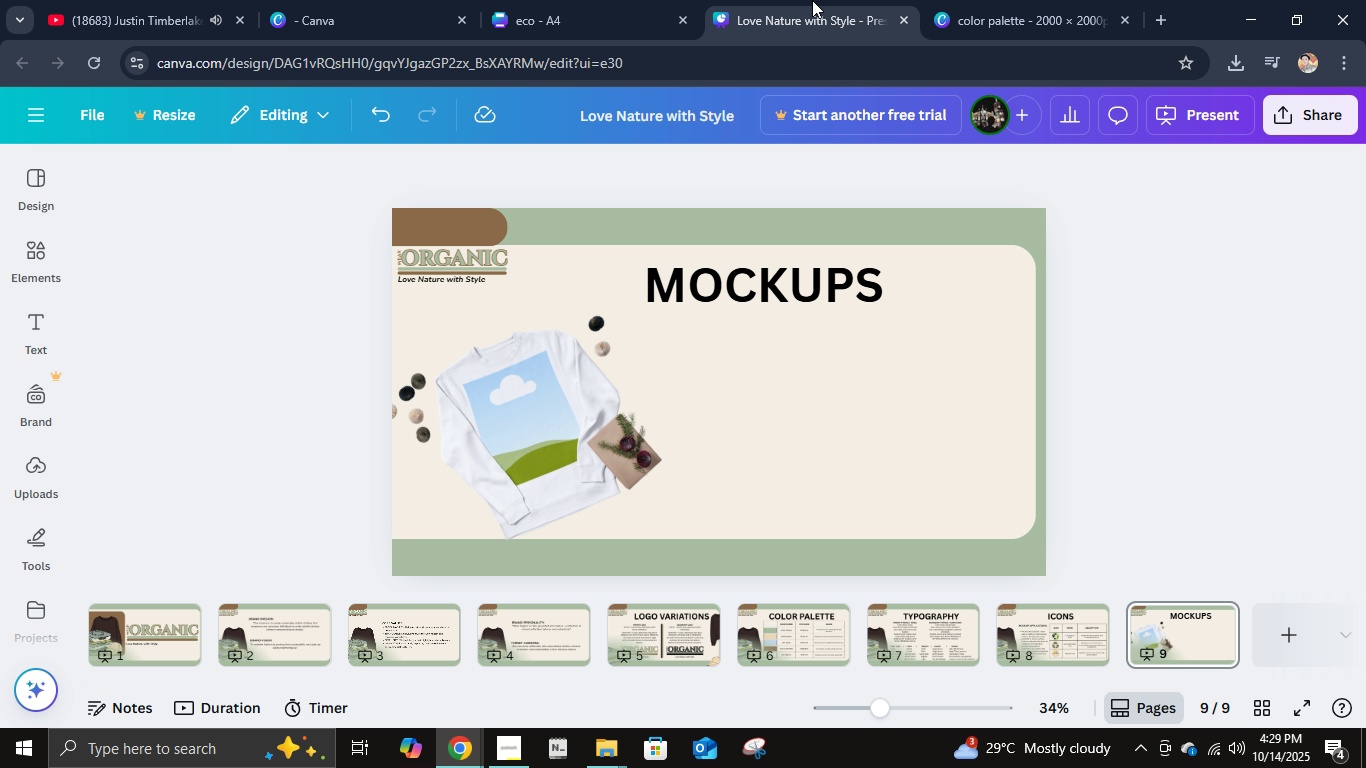 
double_click([1159, 27])
 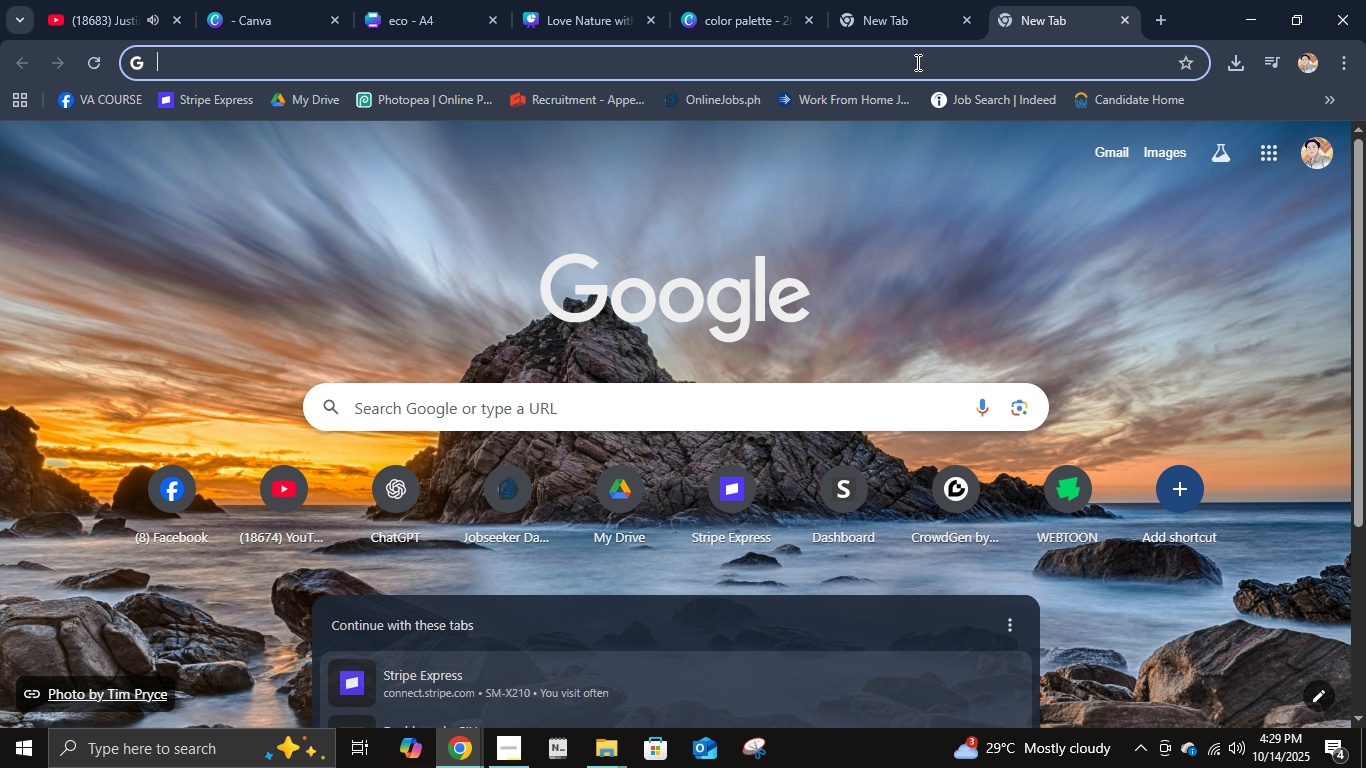 
type(backg)
 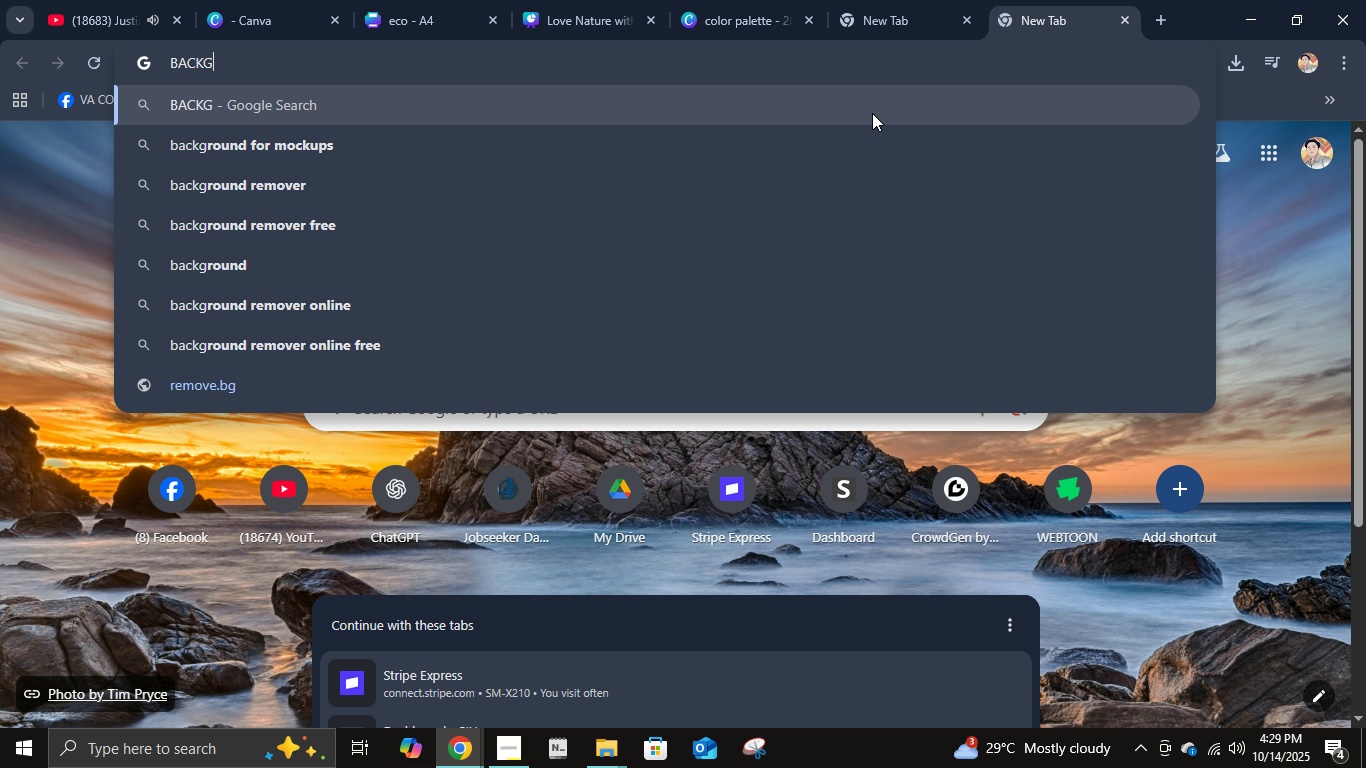 
left_click([303, 239])
 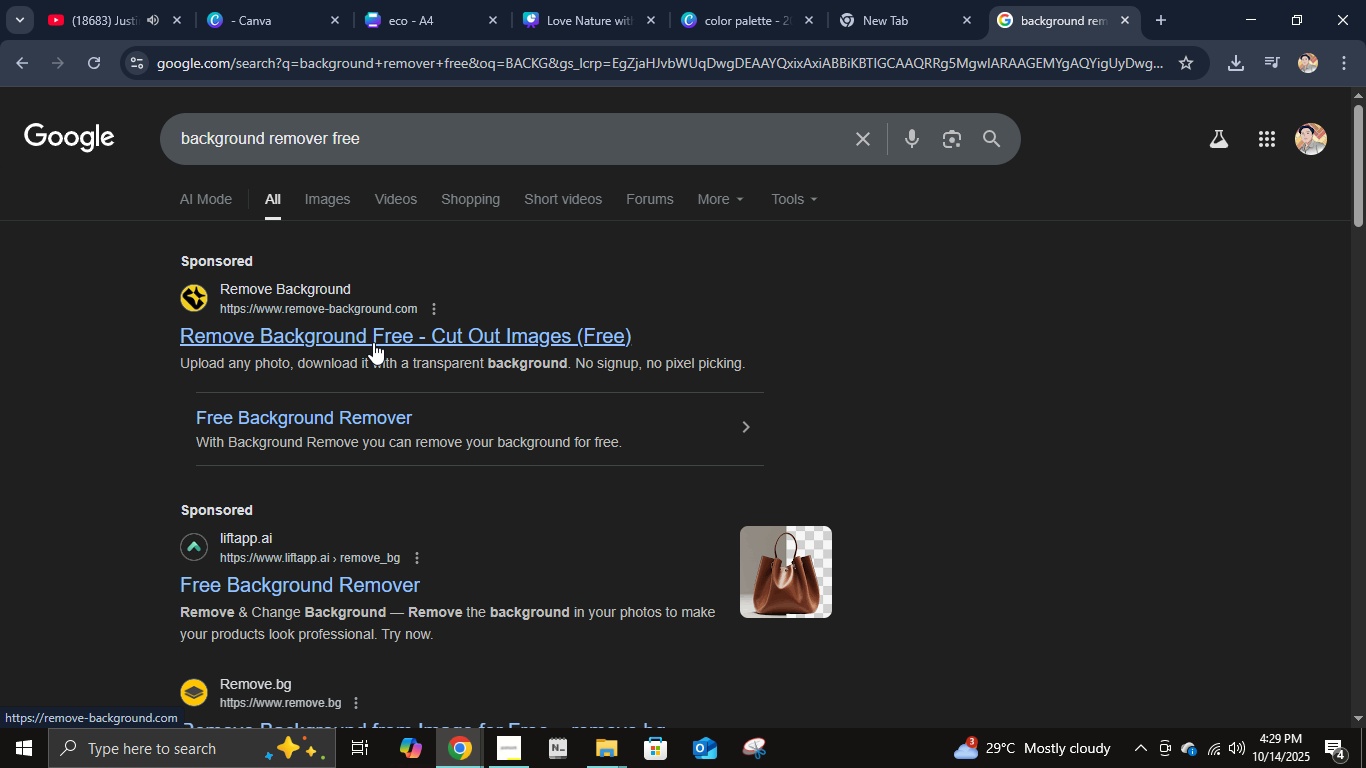 
left_click([373, 342])
 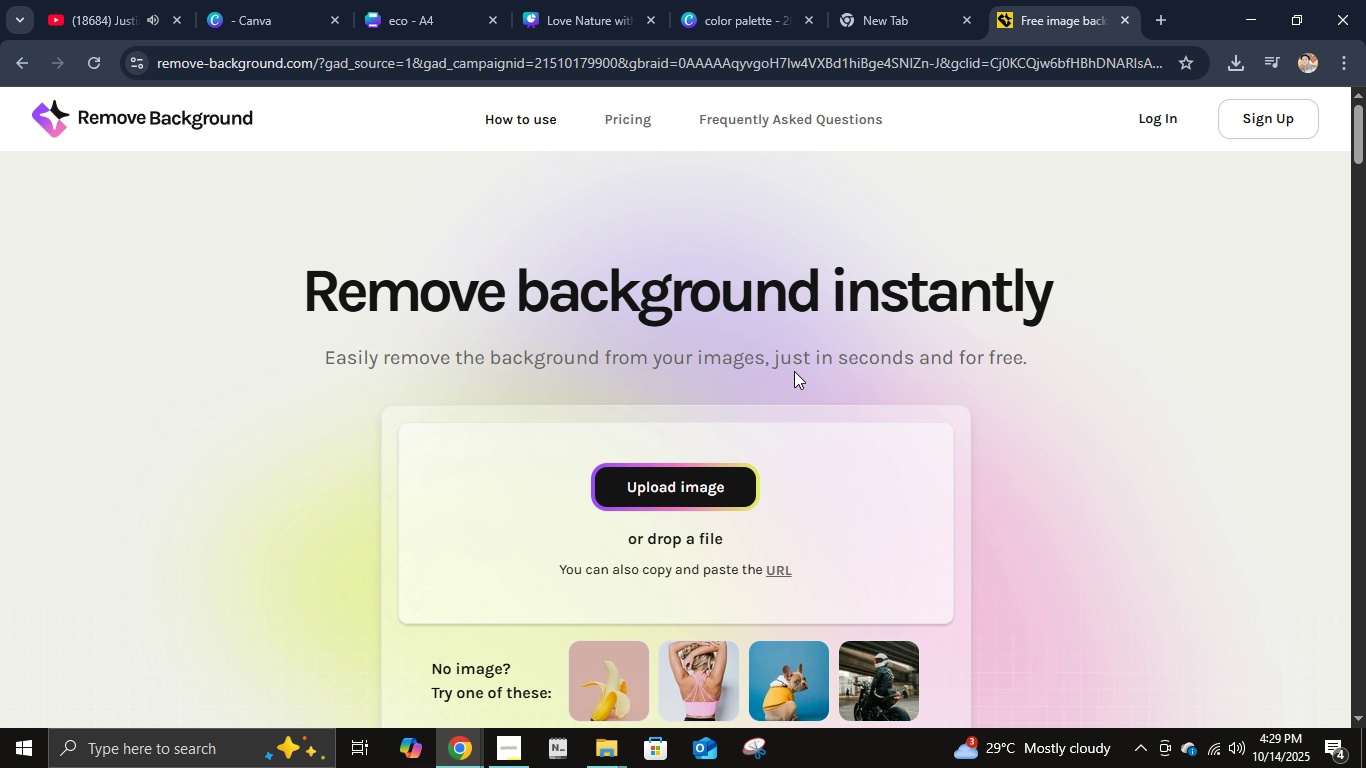 
left_click([699, 490])
 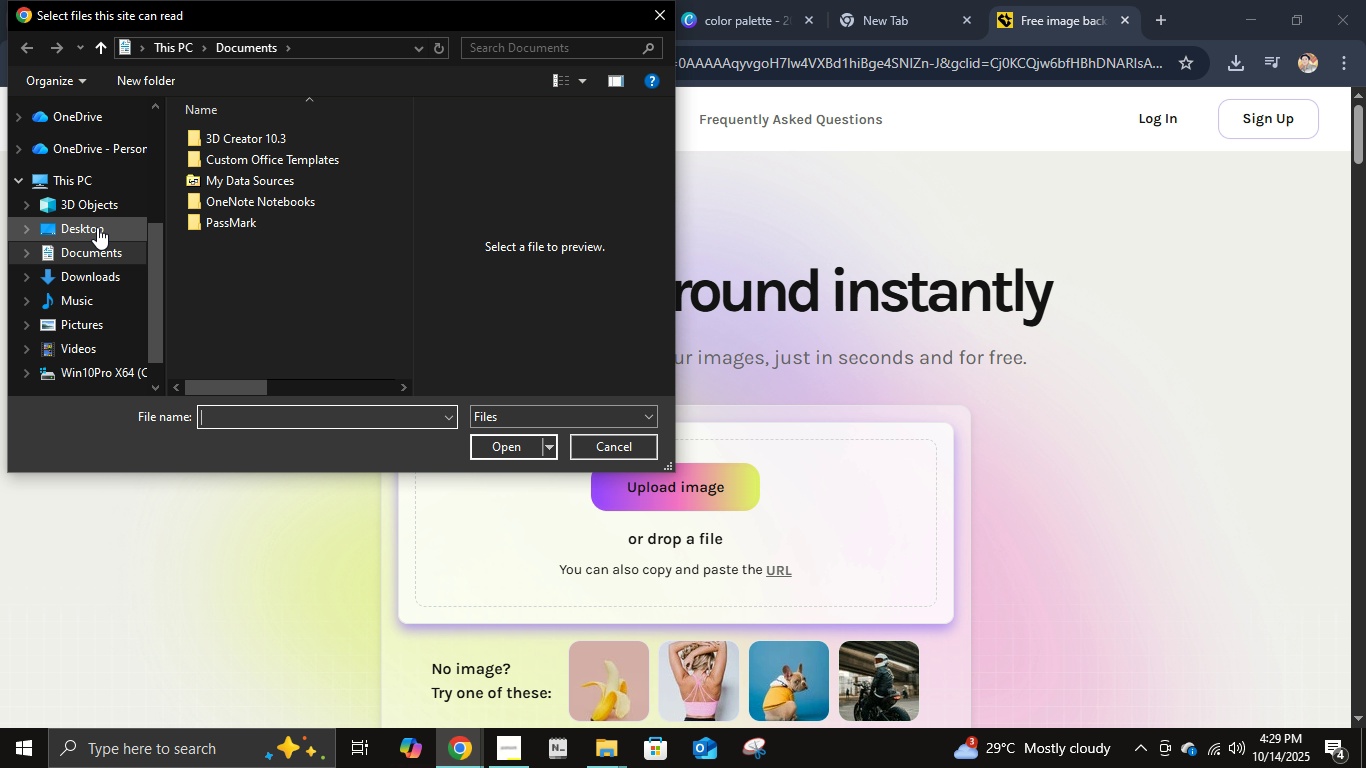 
left_click([97, 227])
 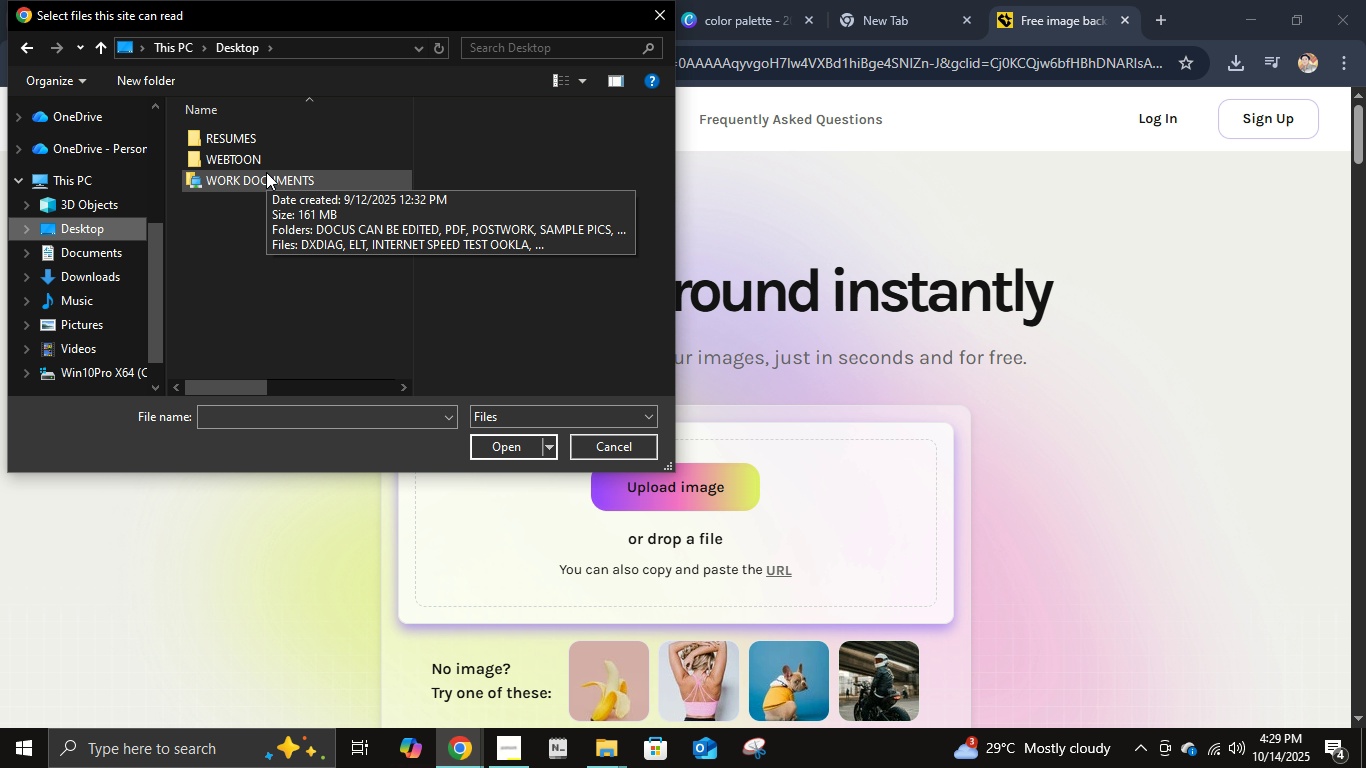 
double_click([267, 173])
 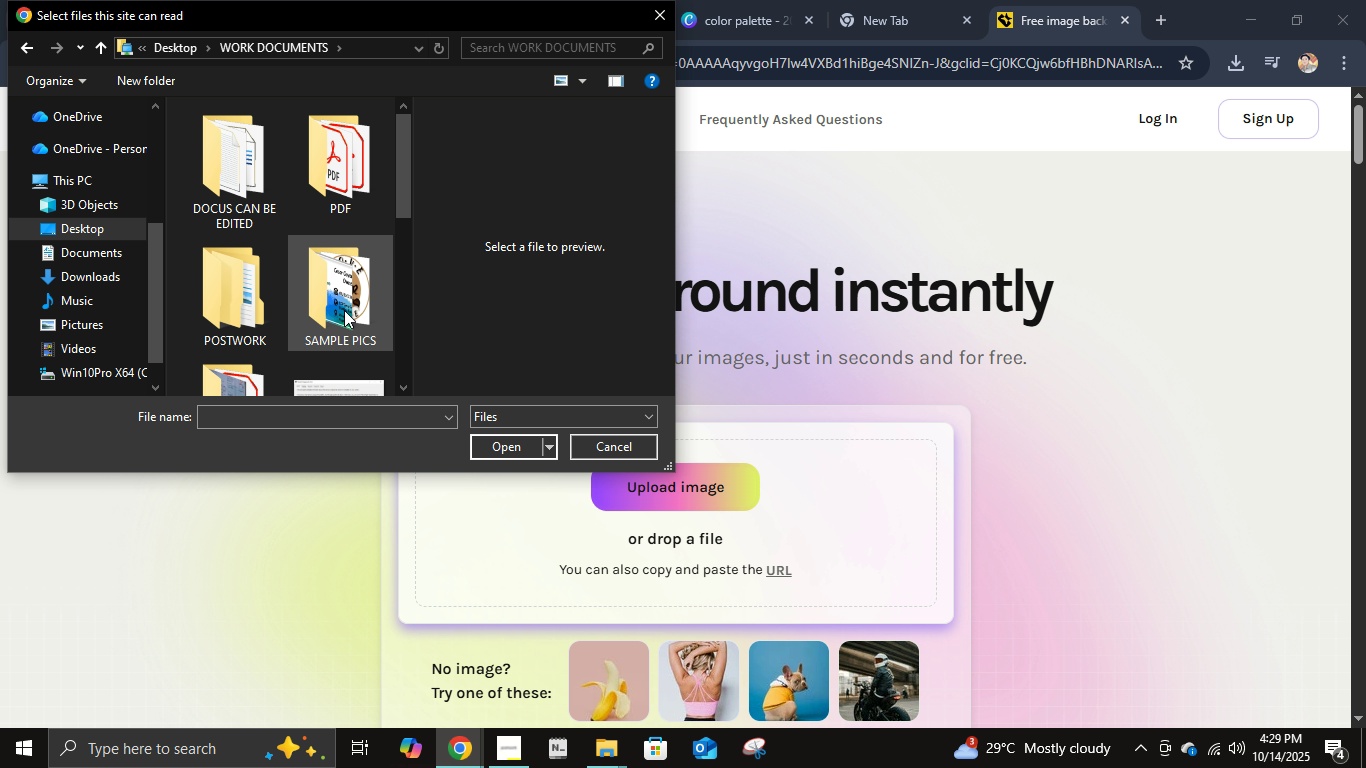 
scroll: coordinate [327, 329], scroll_direction: down, amount: 1.0
 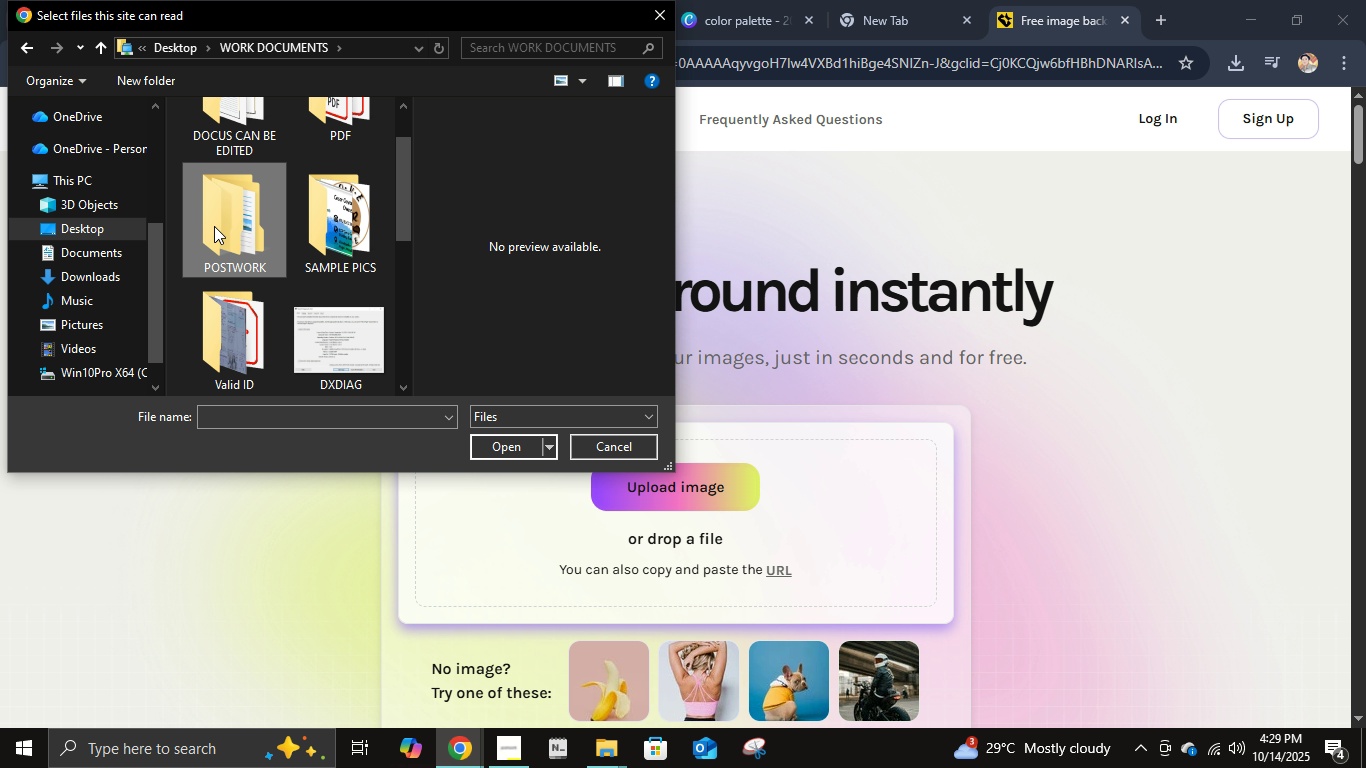 
double_click([214, 226])
 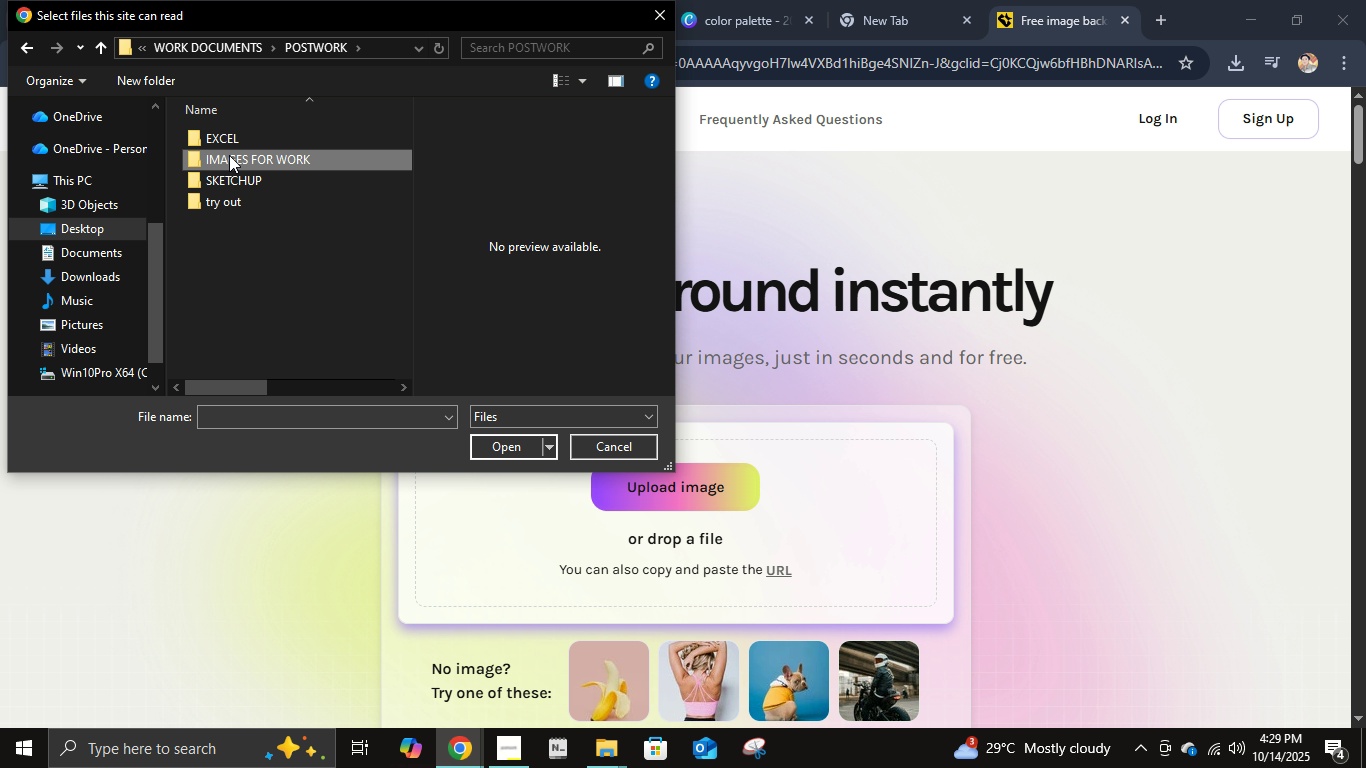 
double_click([229, 155])
 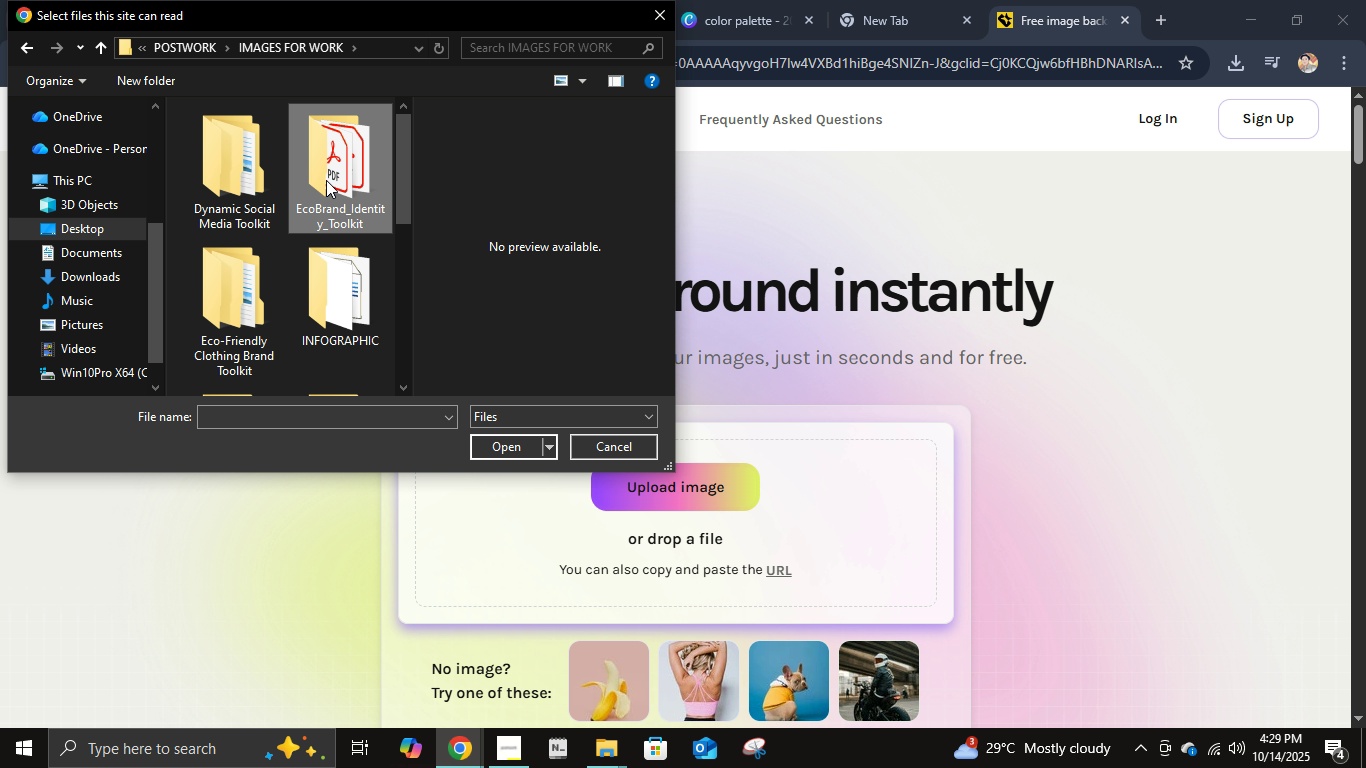 
double_click([326, 180])
 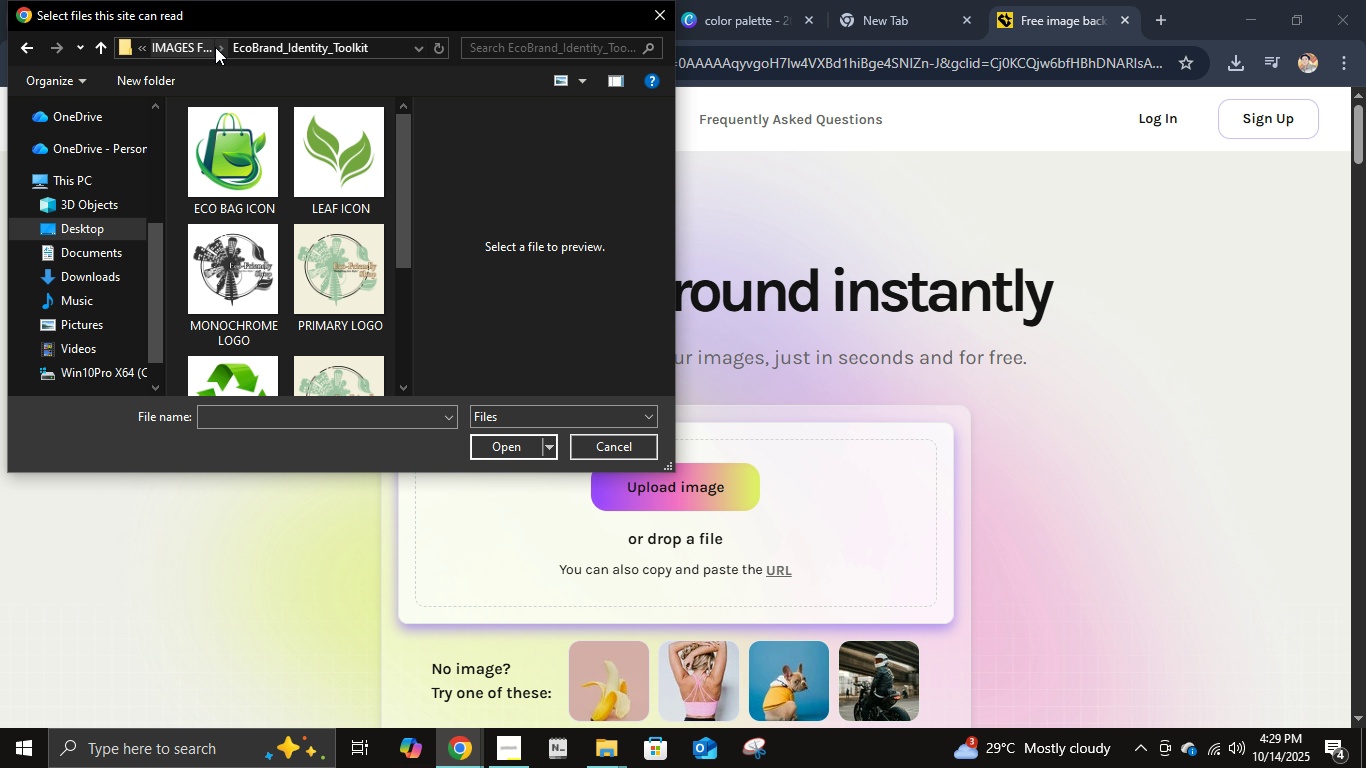 
left_click([206, 47])
 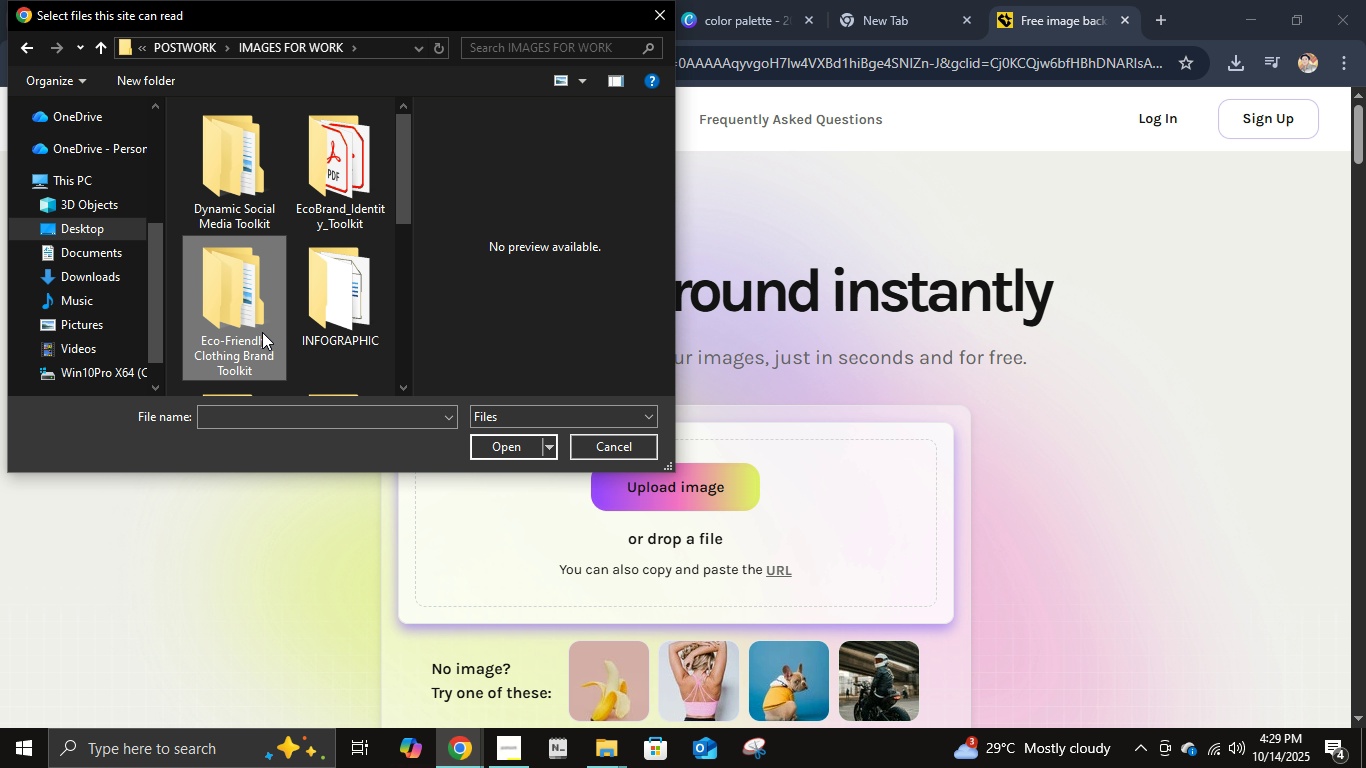 
double_click([262, 332])
 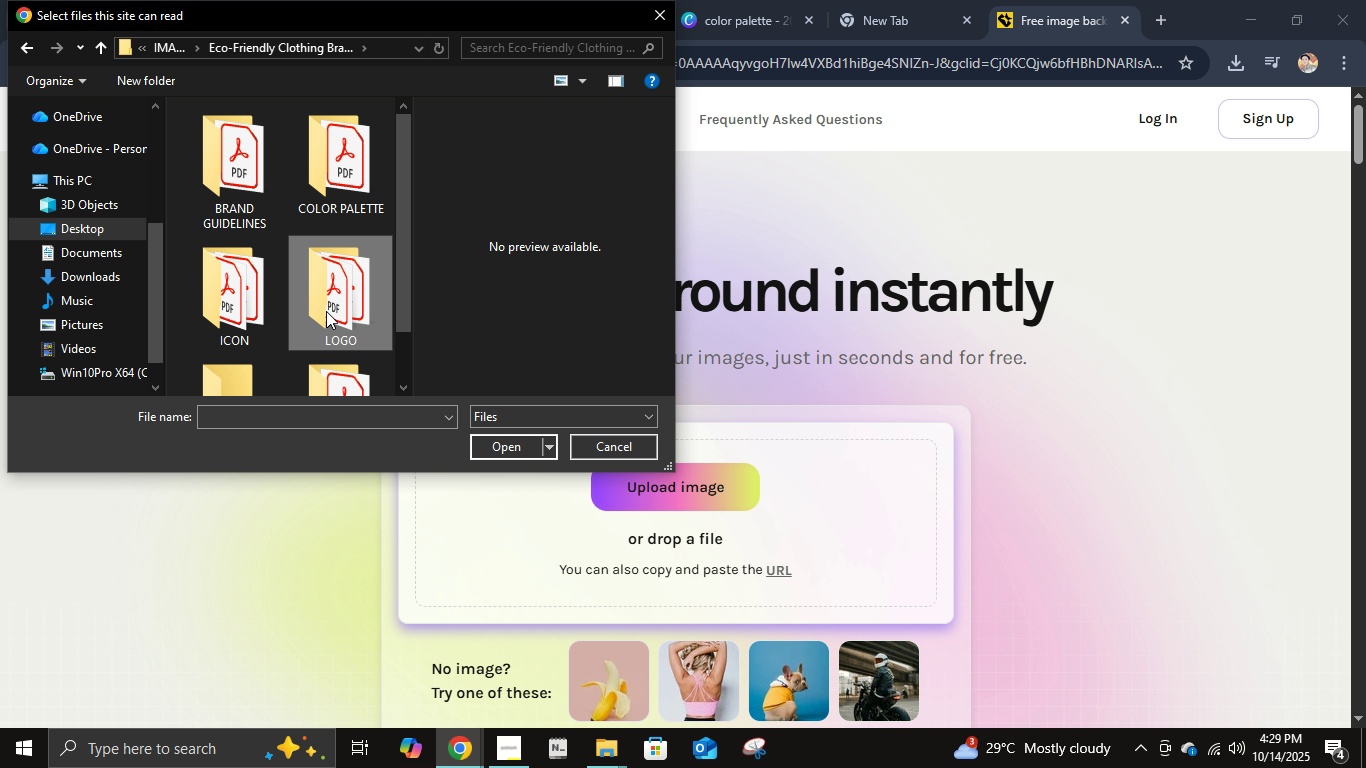 
double_click([326, 311])
 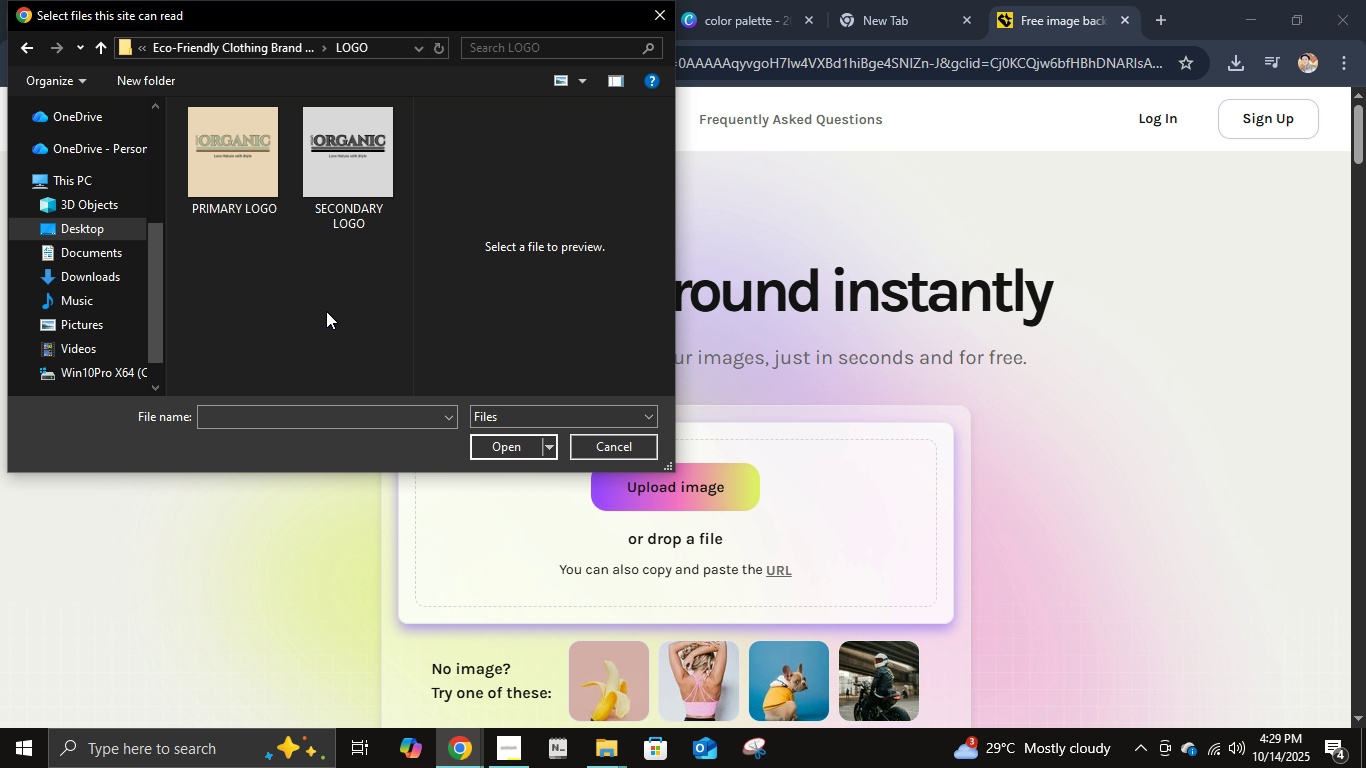 
triple_click([326, 311])
 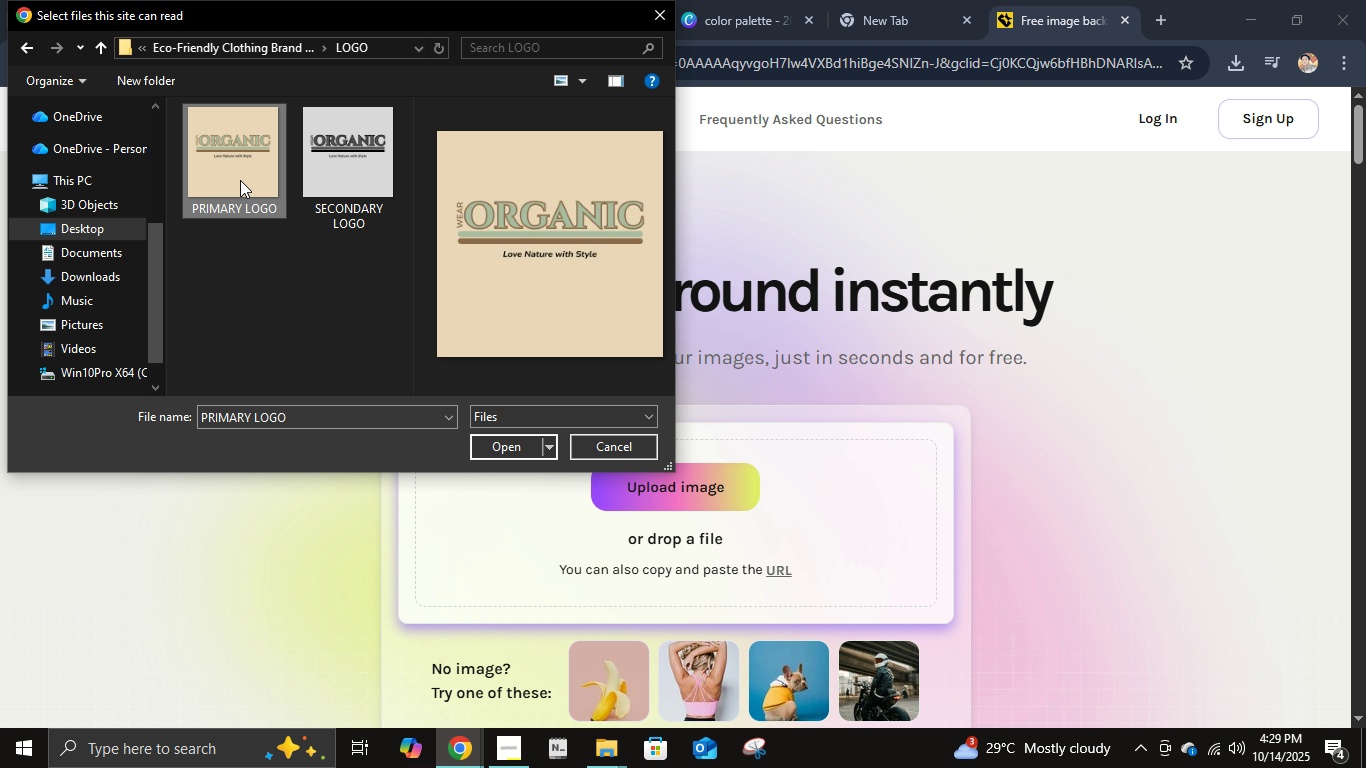 
left_click([240, 180])
 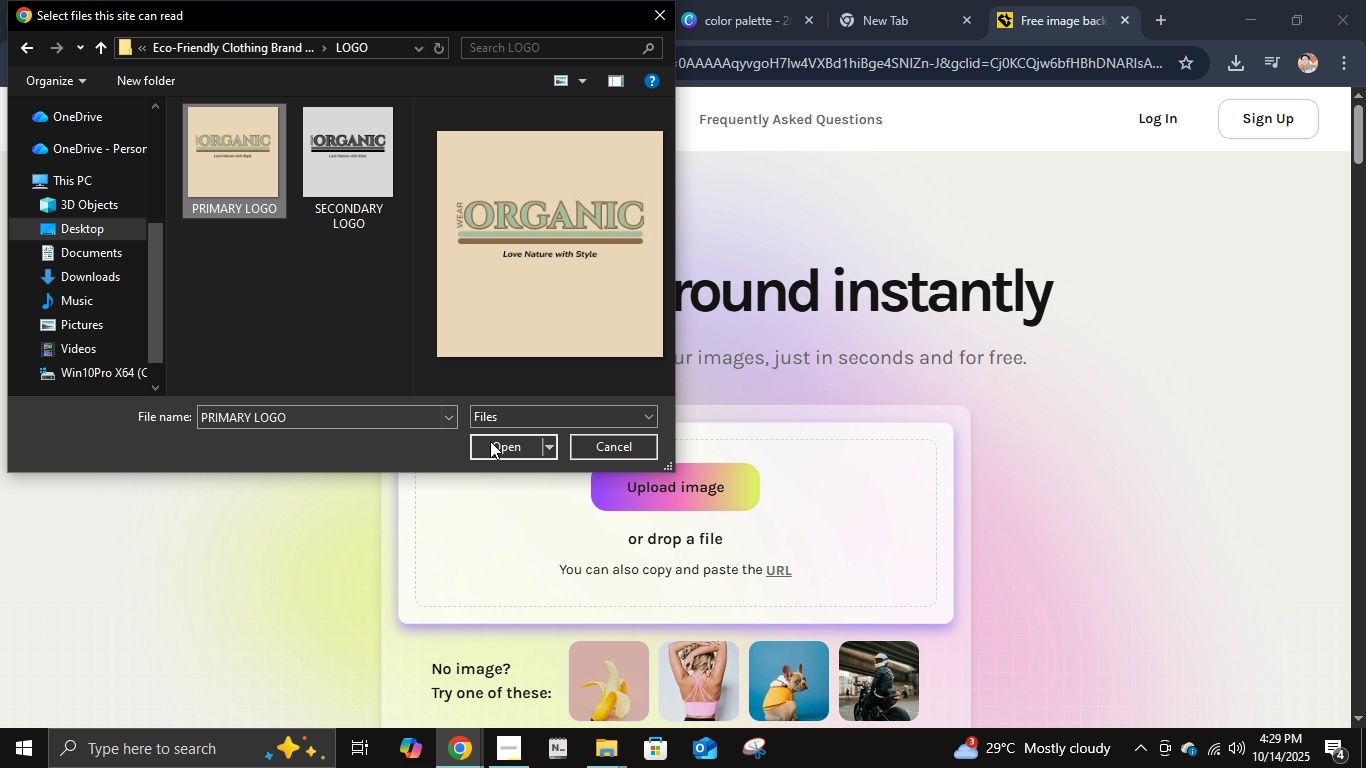 
left_click([490, 441])
 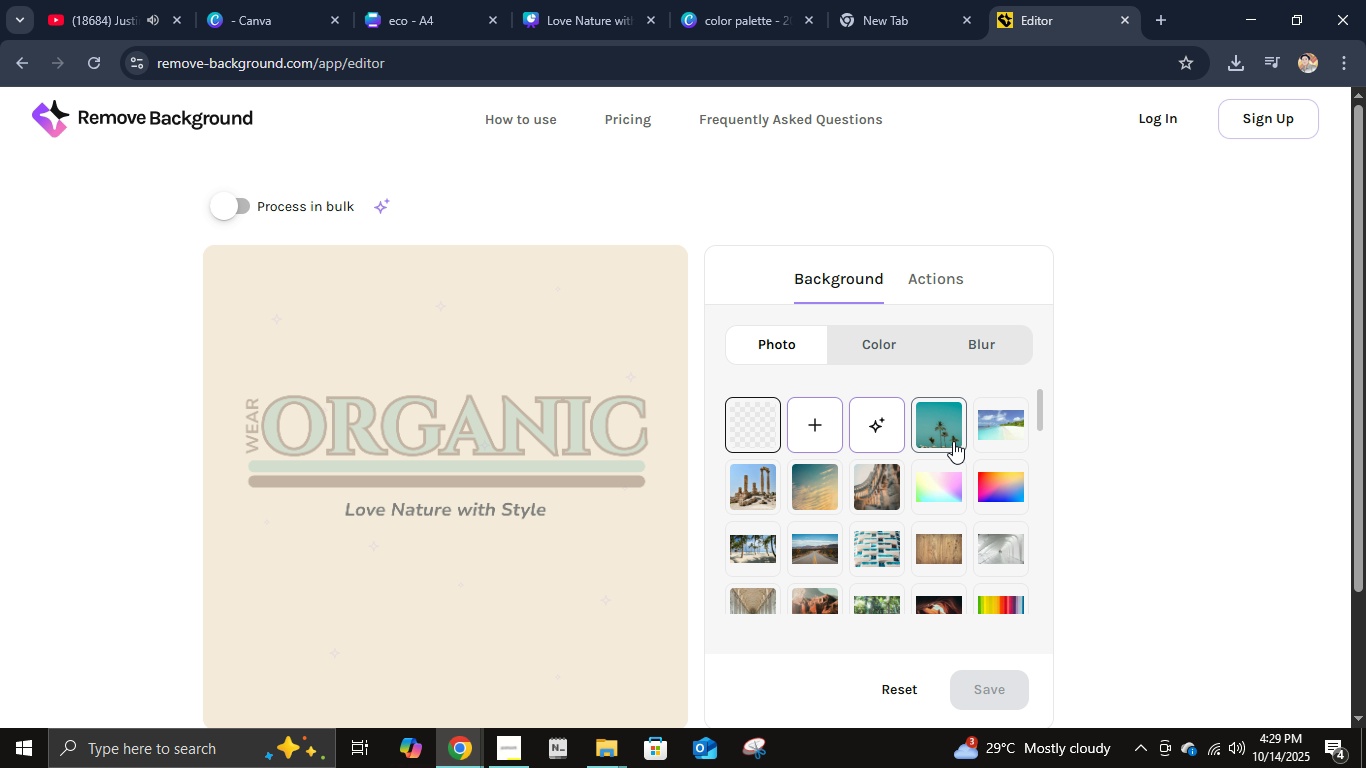 
scroll: coordinate [955, 463], scroll_direction: down, amount: 1.0
 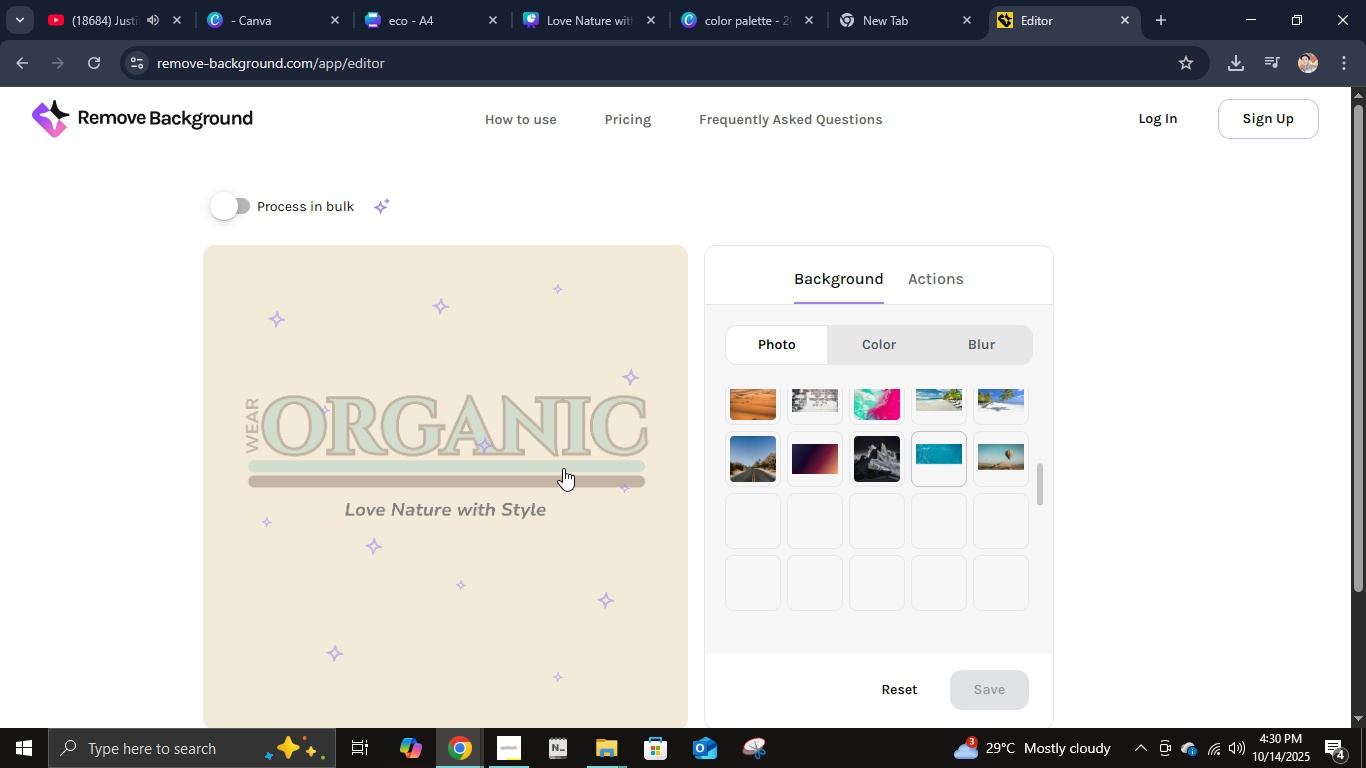 
scroll: coordinate [986, 466], scroll_direction: up, amount: 9.0
 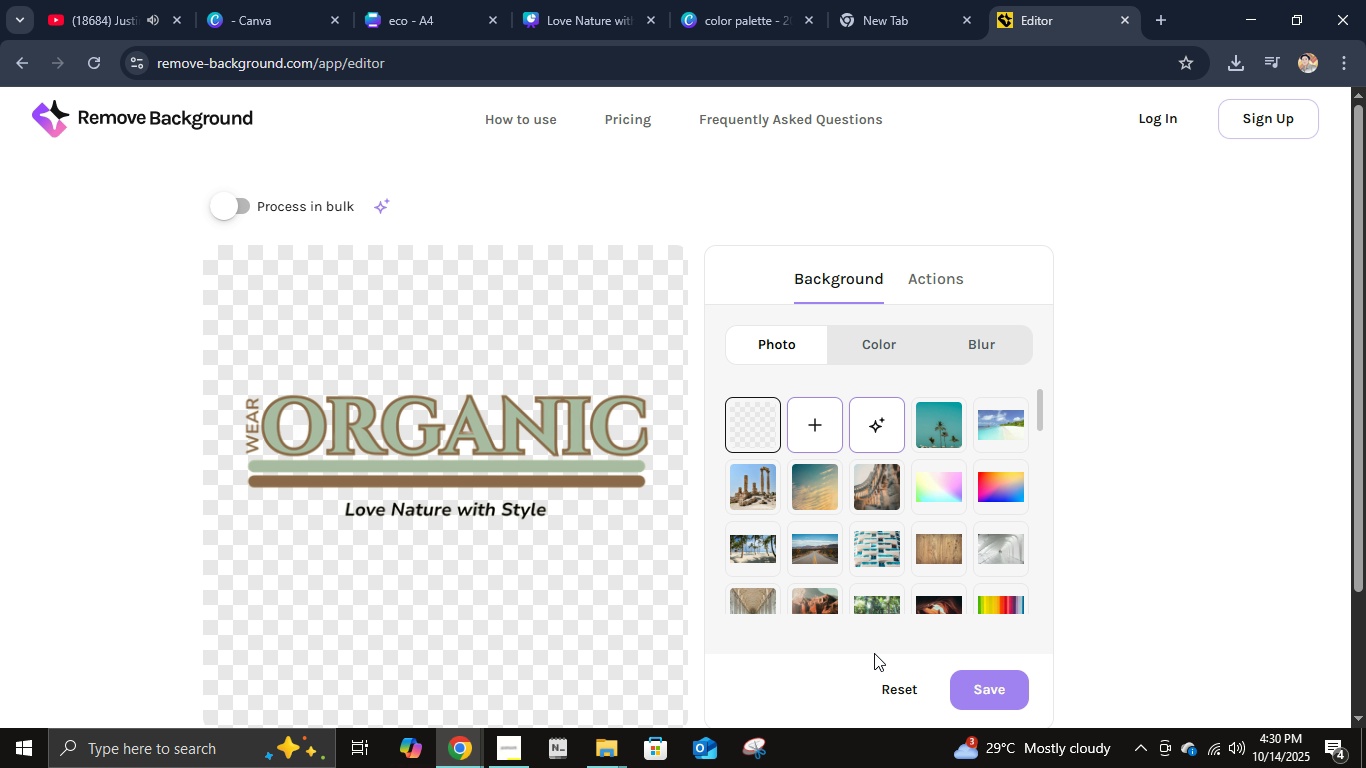 
left_click([989, 699])
 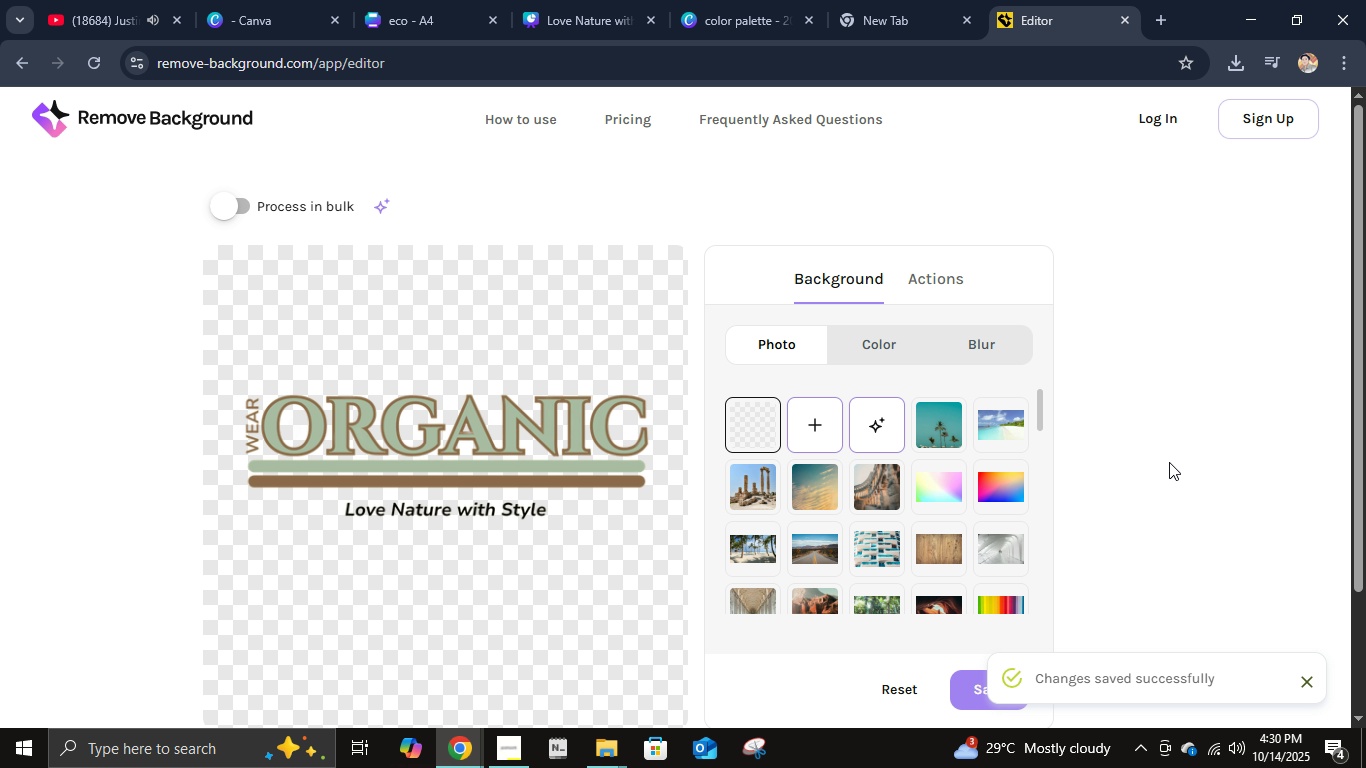 
scroll: coordinate [1093, 532], scroll_direction: up, amount: 5.0
 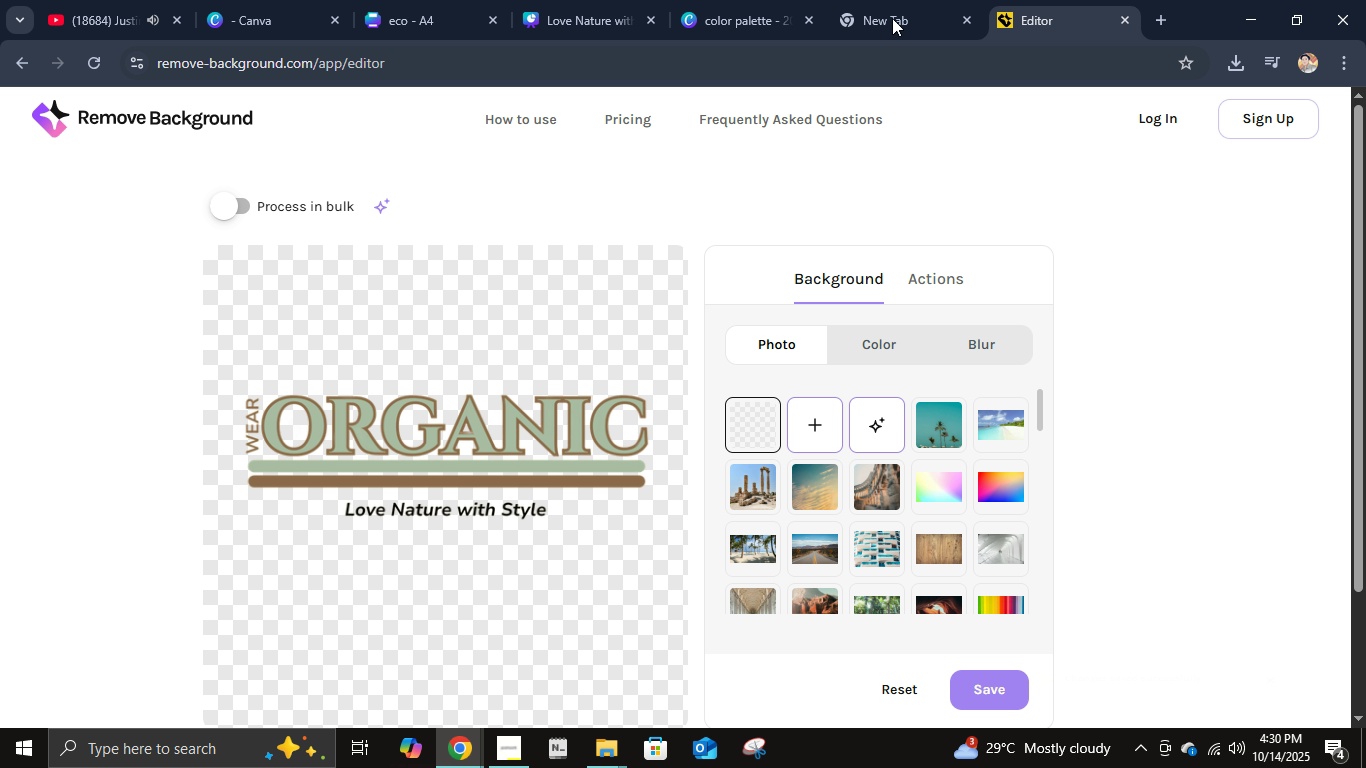 
left_click([851, 3])
 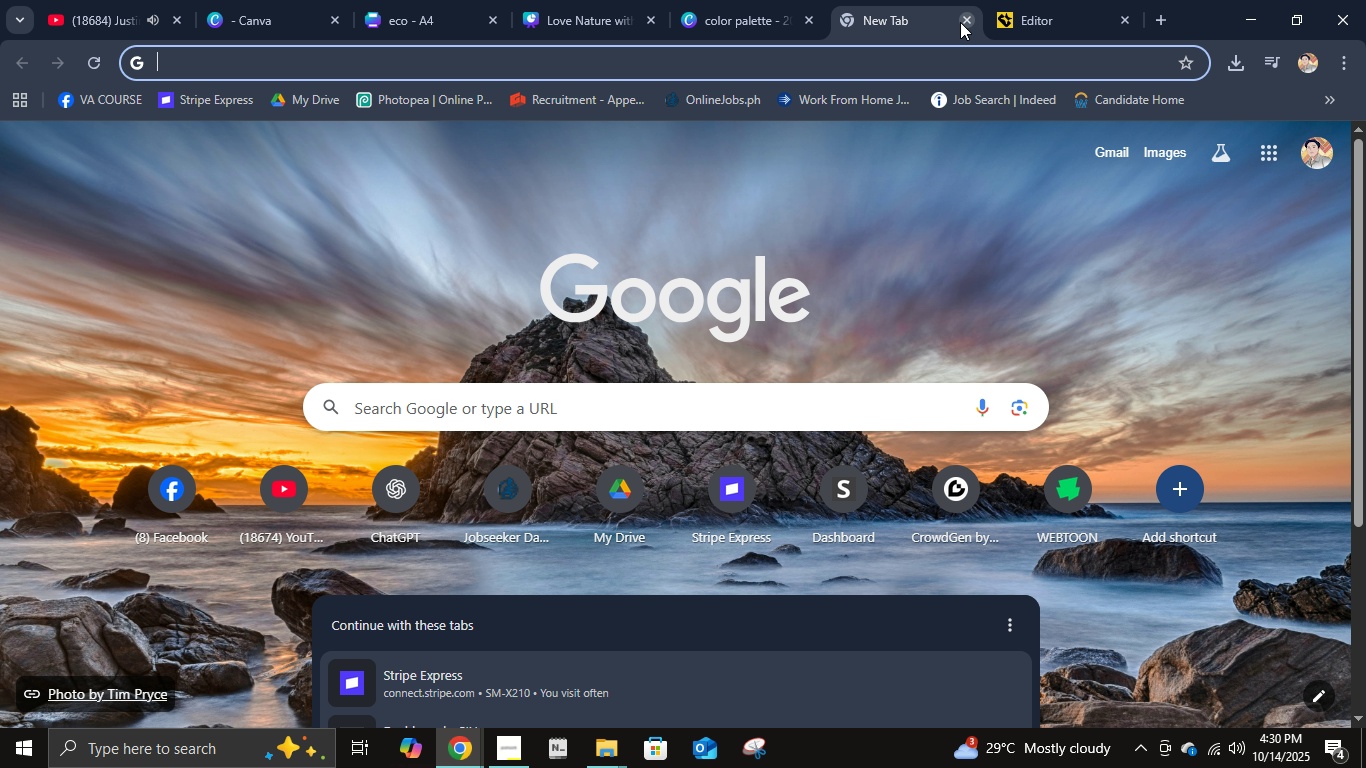 
left_click([960, 22])
 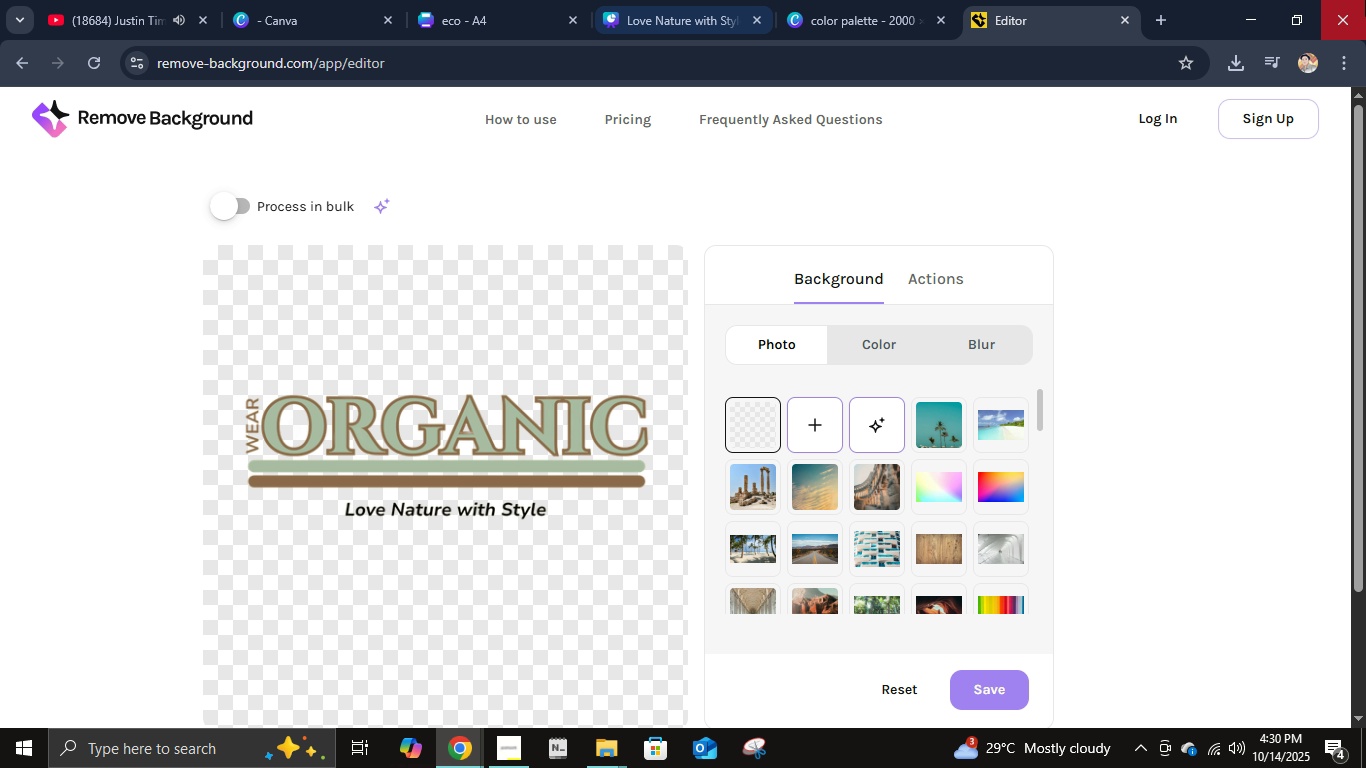 
left_click([1233, 65])
 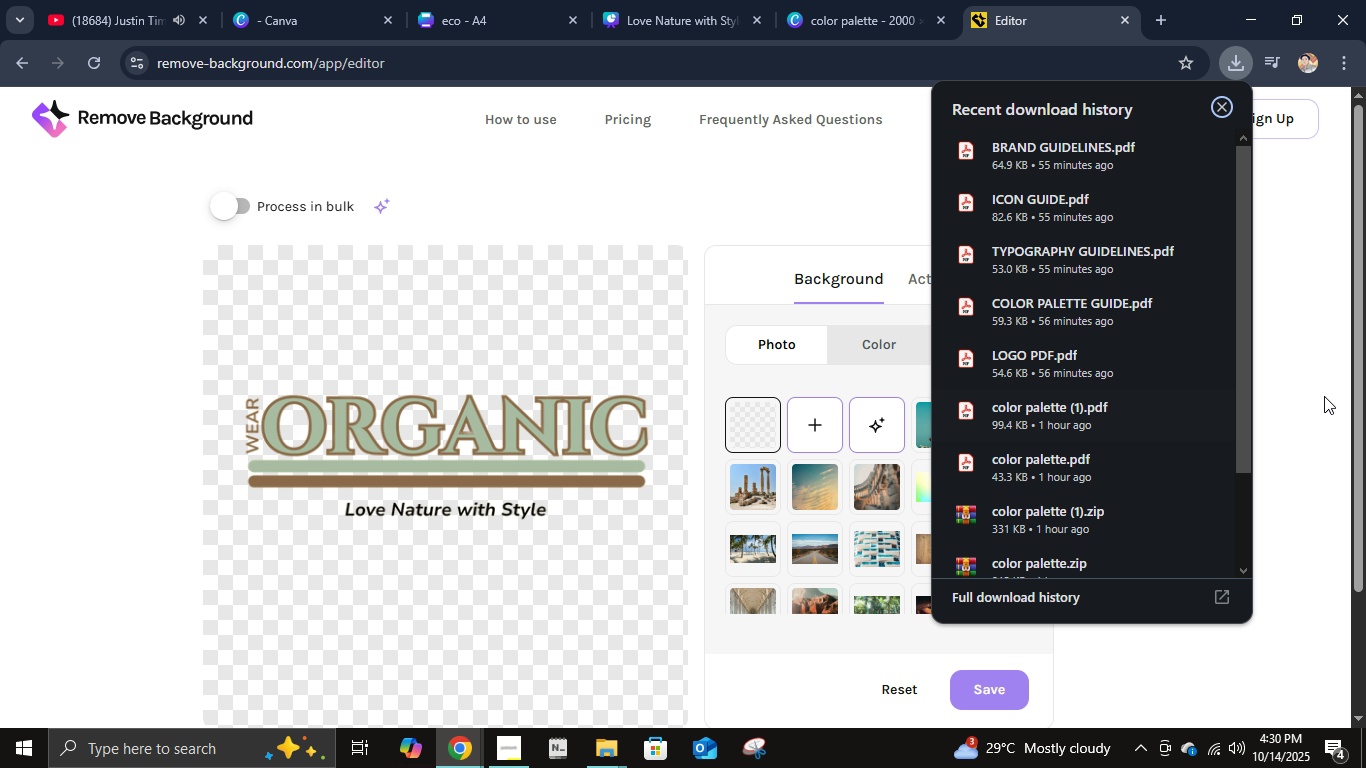 
left_click([1347, 353])
 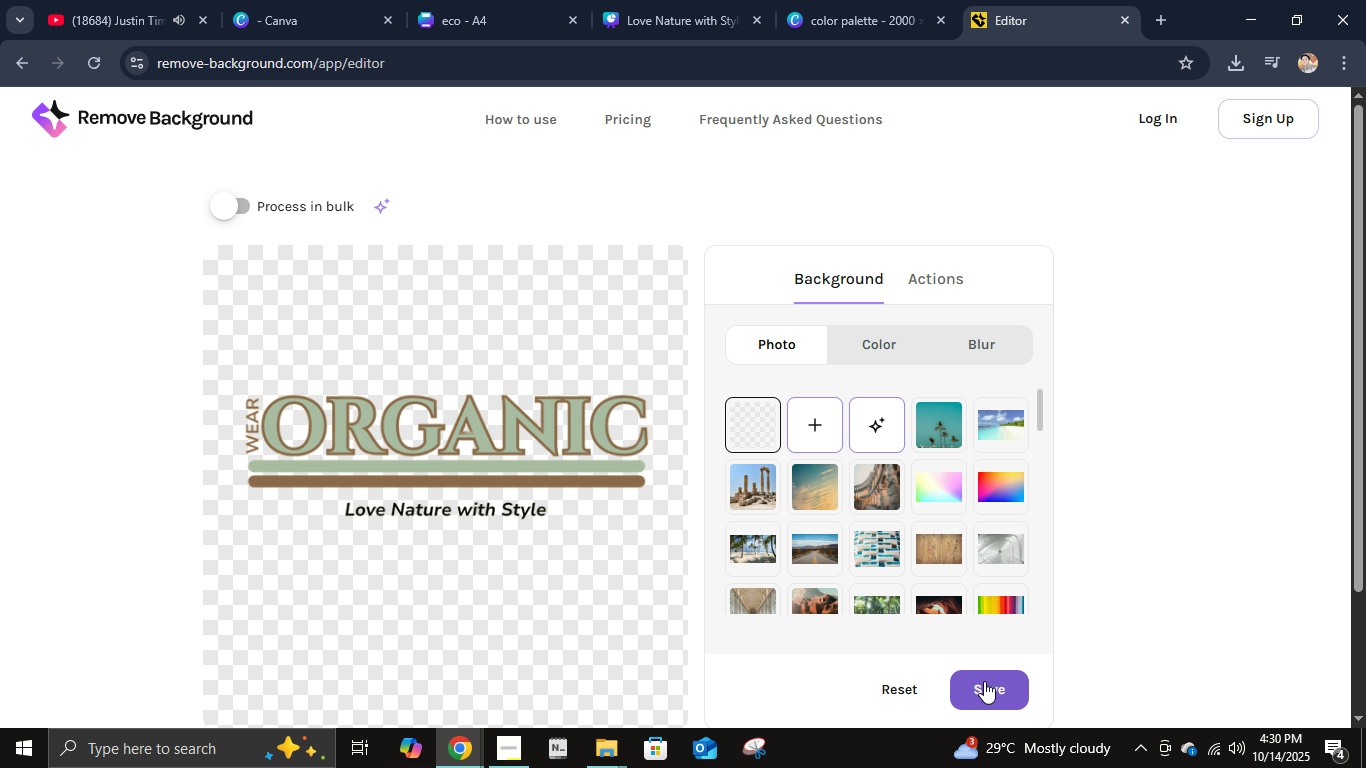 
left_click([984, 681])
 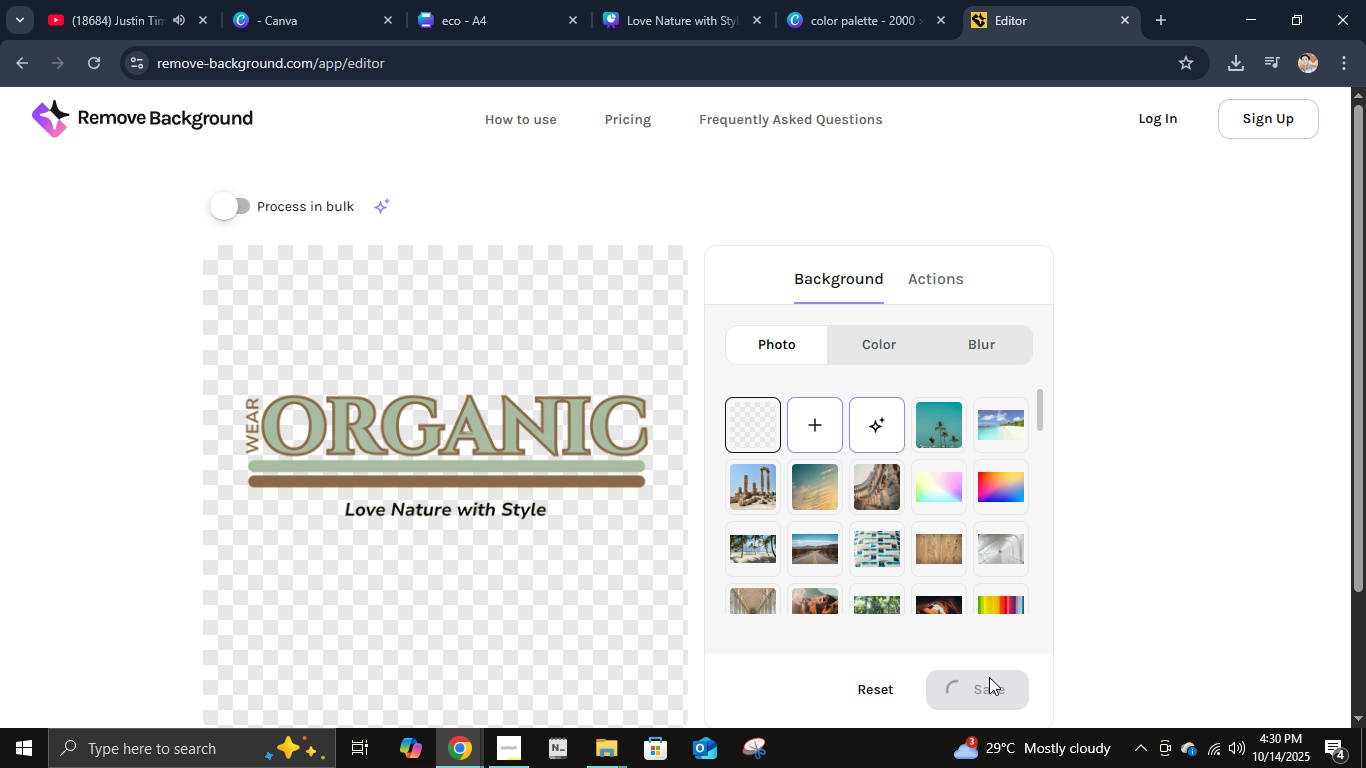 
mouse_move([1152, 617])
 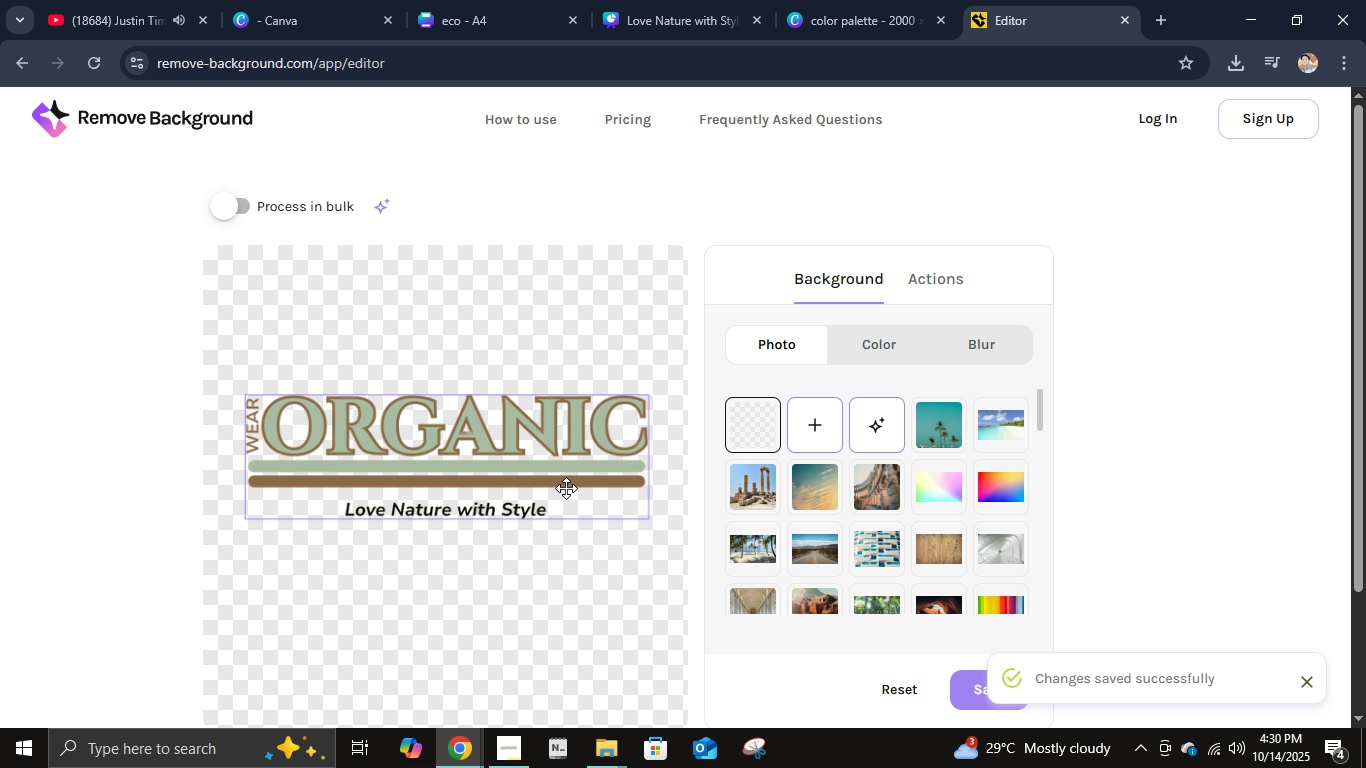 
scroll: coordinate [1263, 499], scroll_direction: down, amount: 16.0
 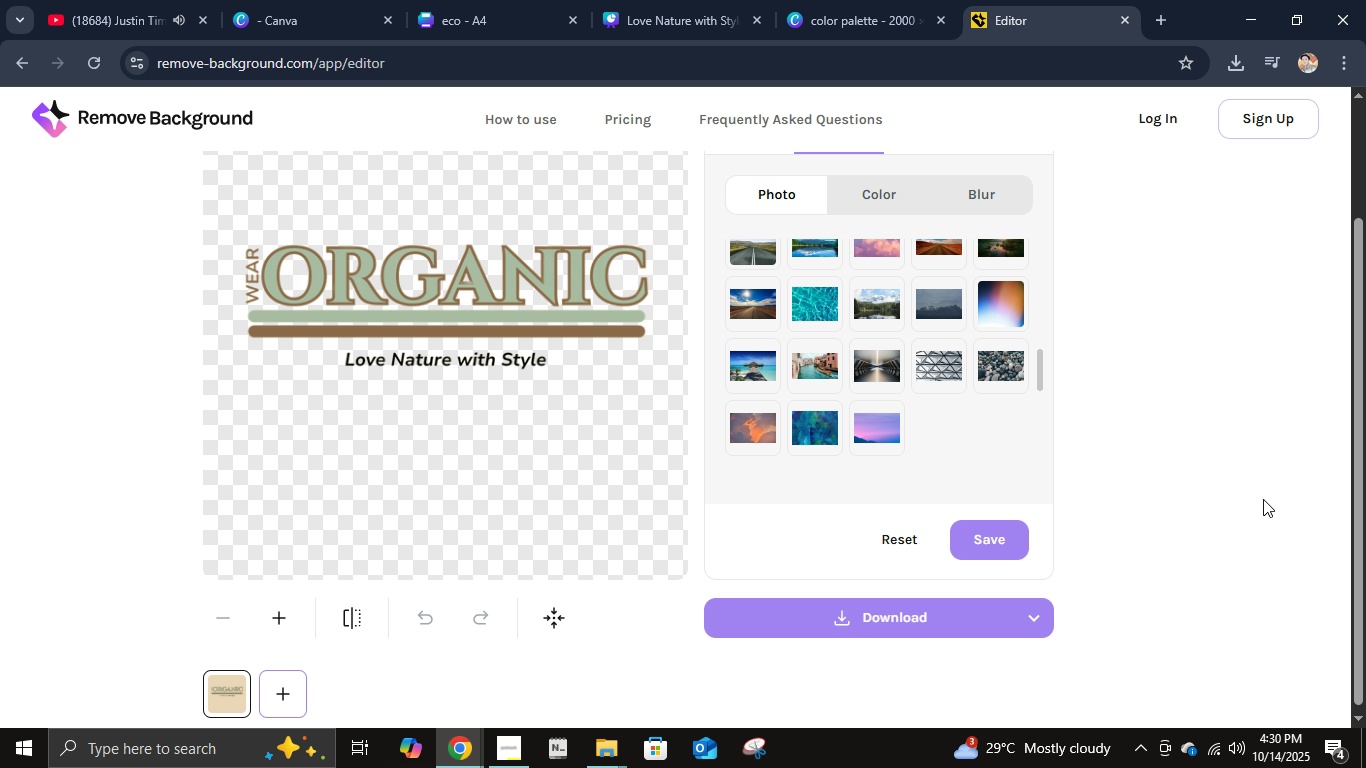 
scroll: coordinate [1124, 594], scroll_direction: up, amount: 2.0
 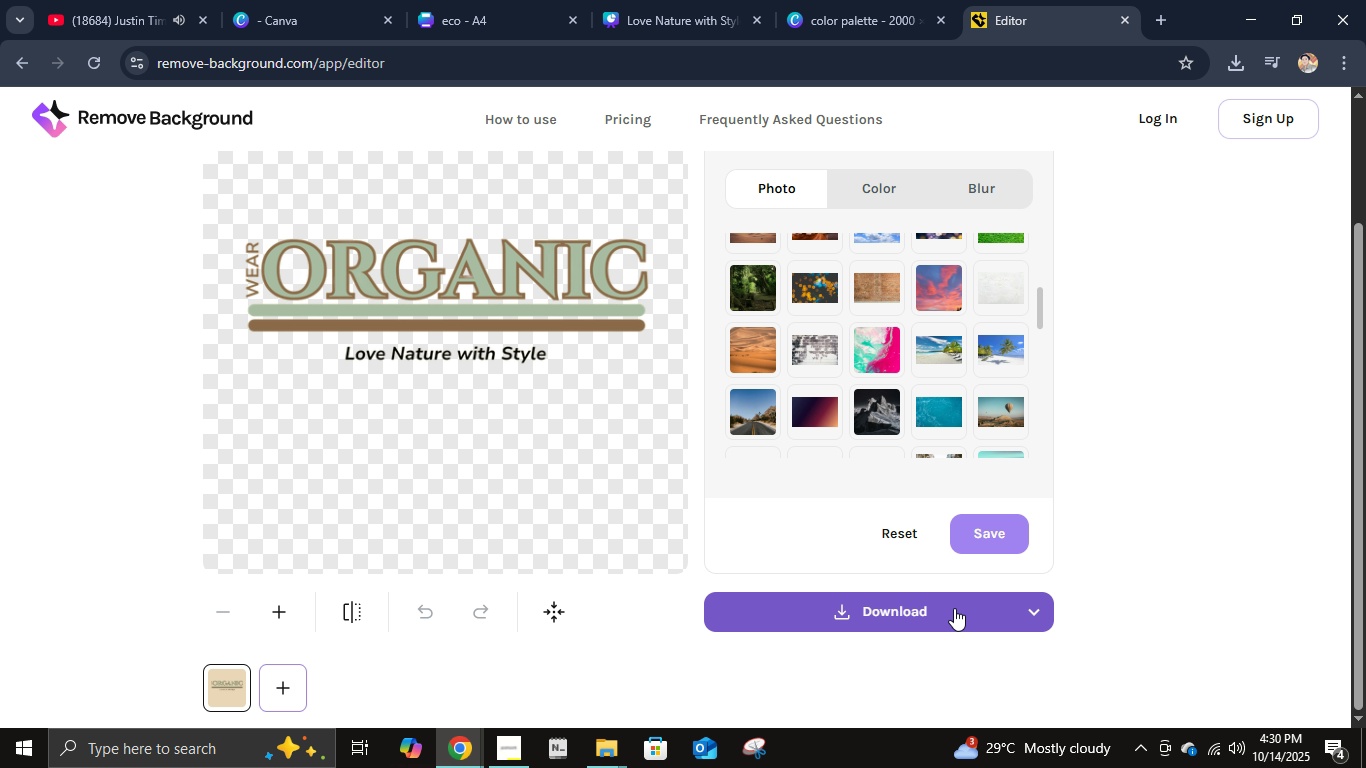 
left_click([954, 608])
 